 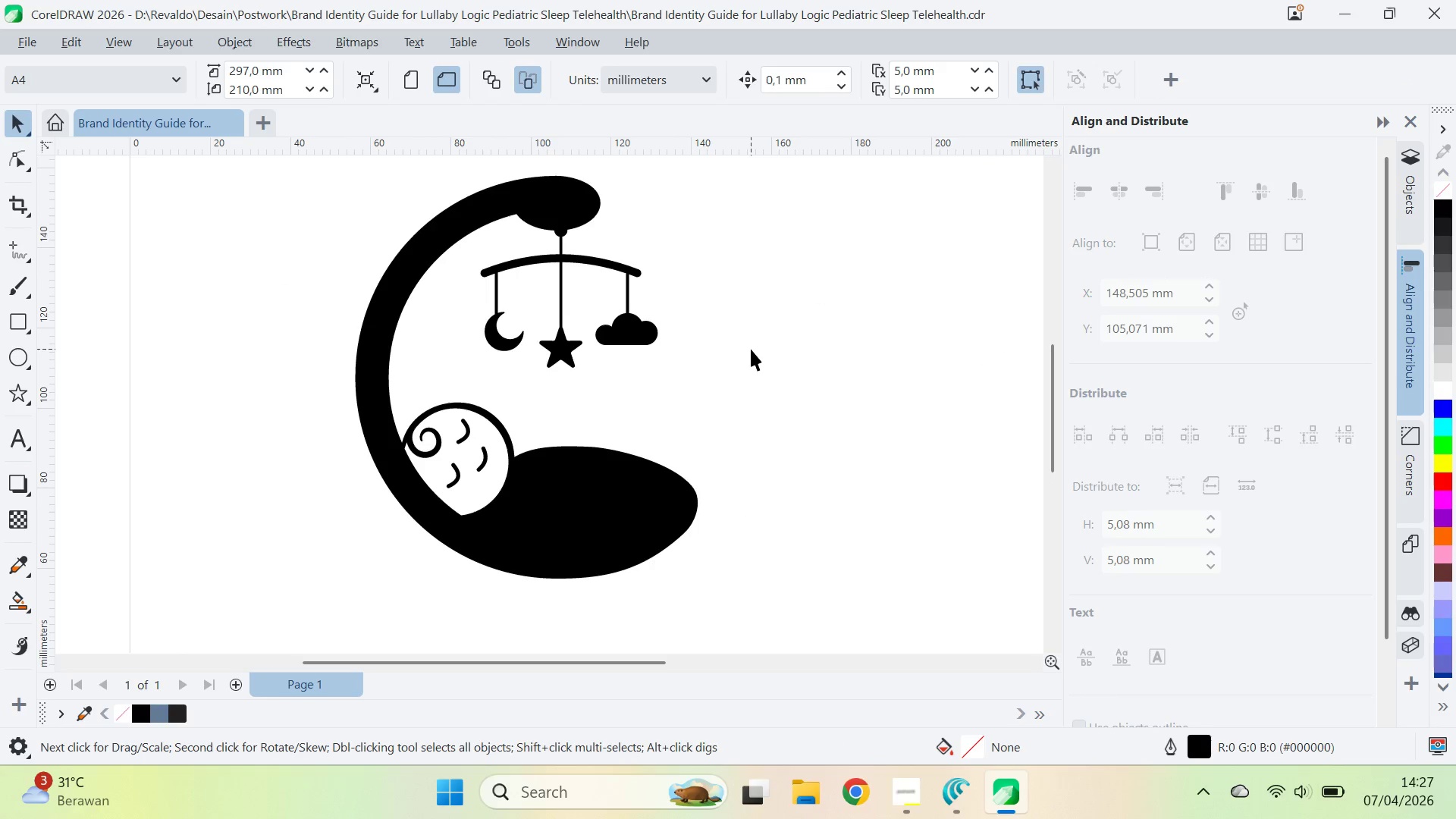 
left_click_drag(start_coordinate=[751, 349], to_coordinate=[741, 356])
 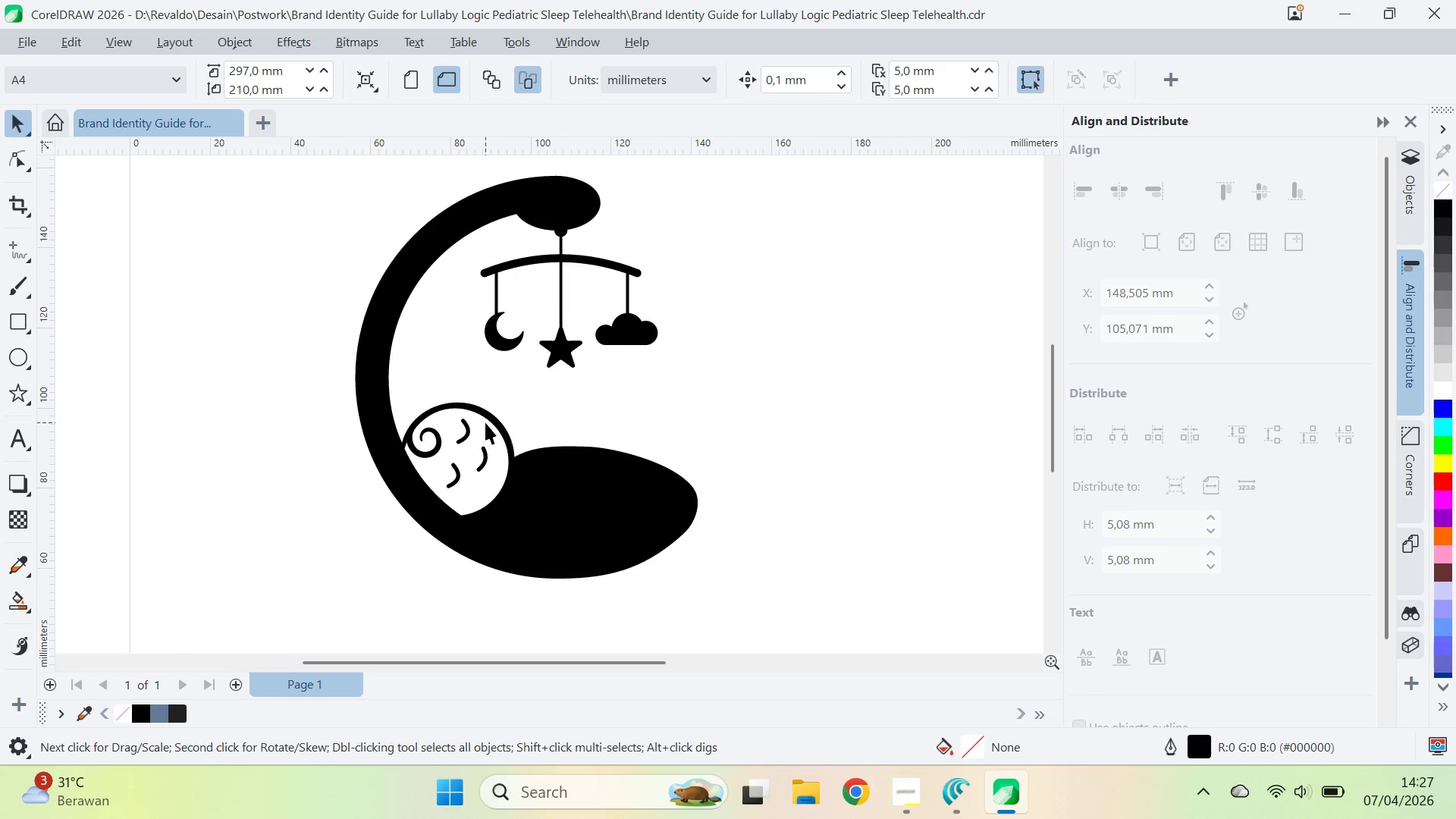 
left_click([485, 422])
 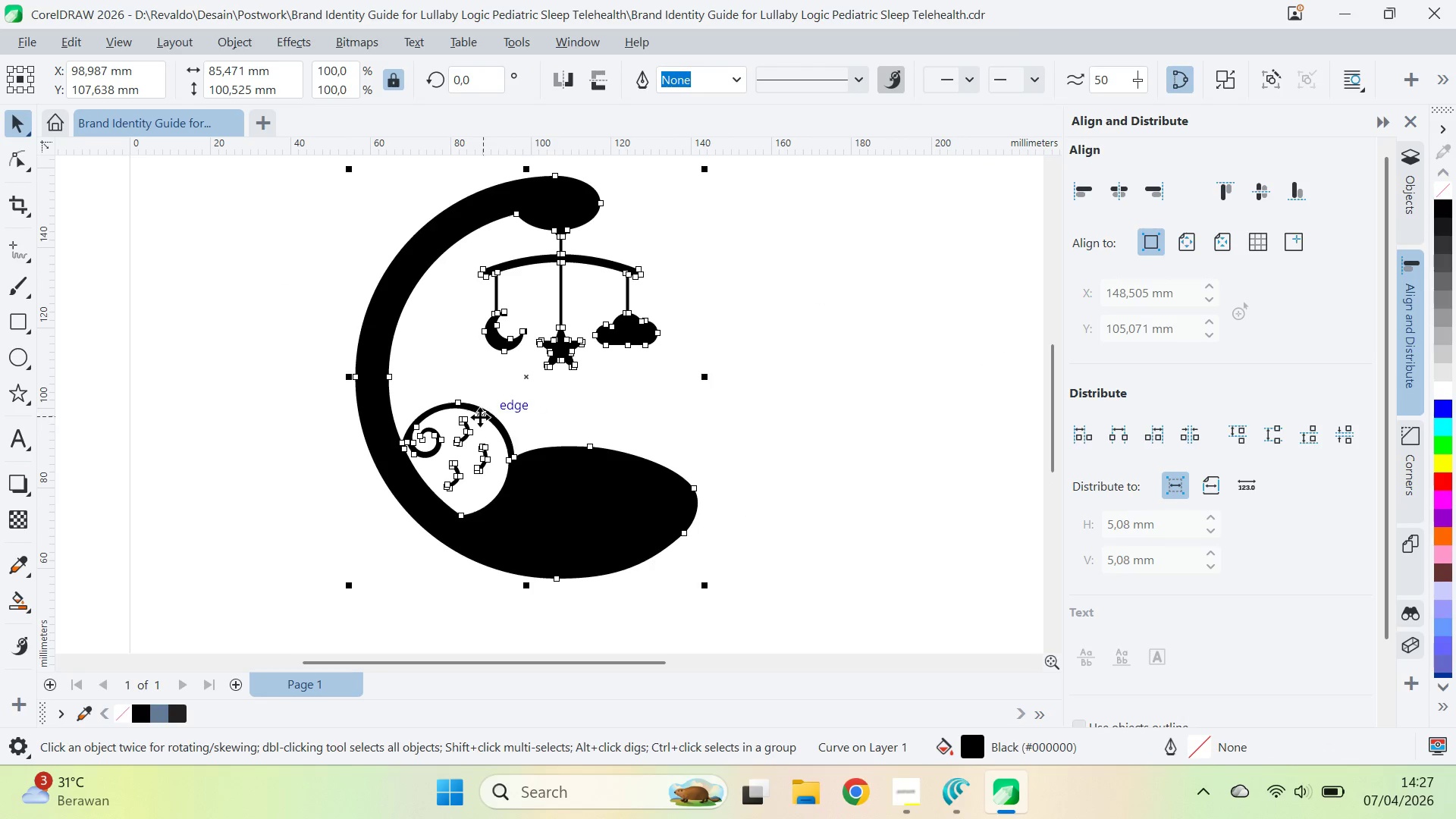 
scroll: coordinate [468, 416], scroll_direction: up, amount: 7.0
 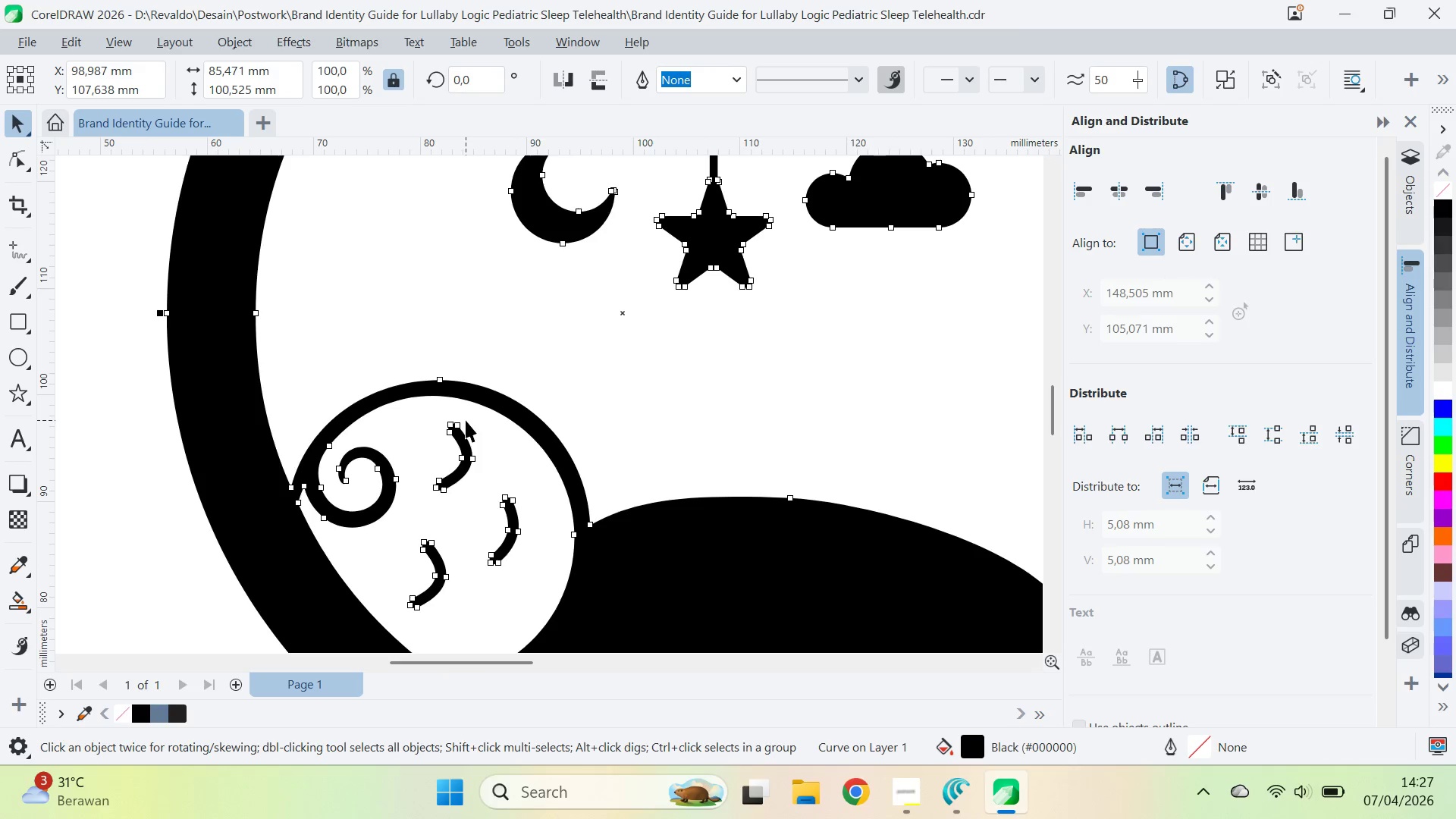 
type(qva)
 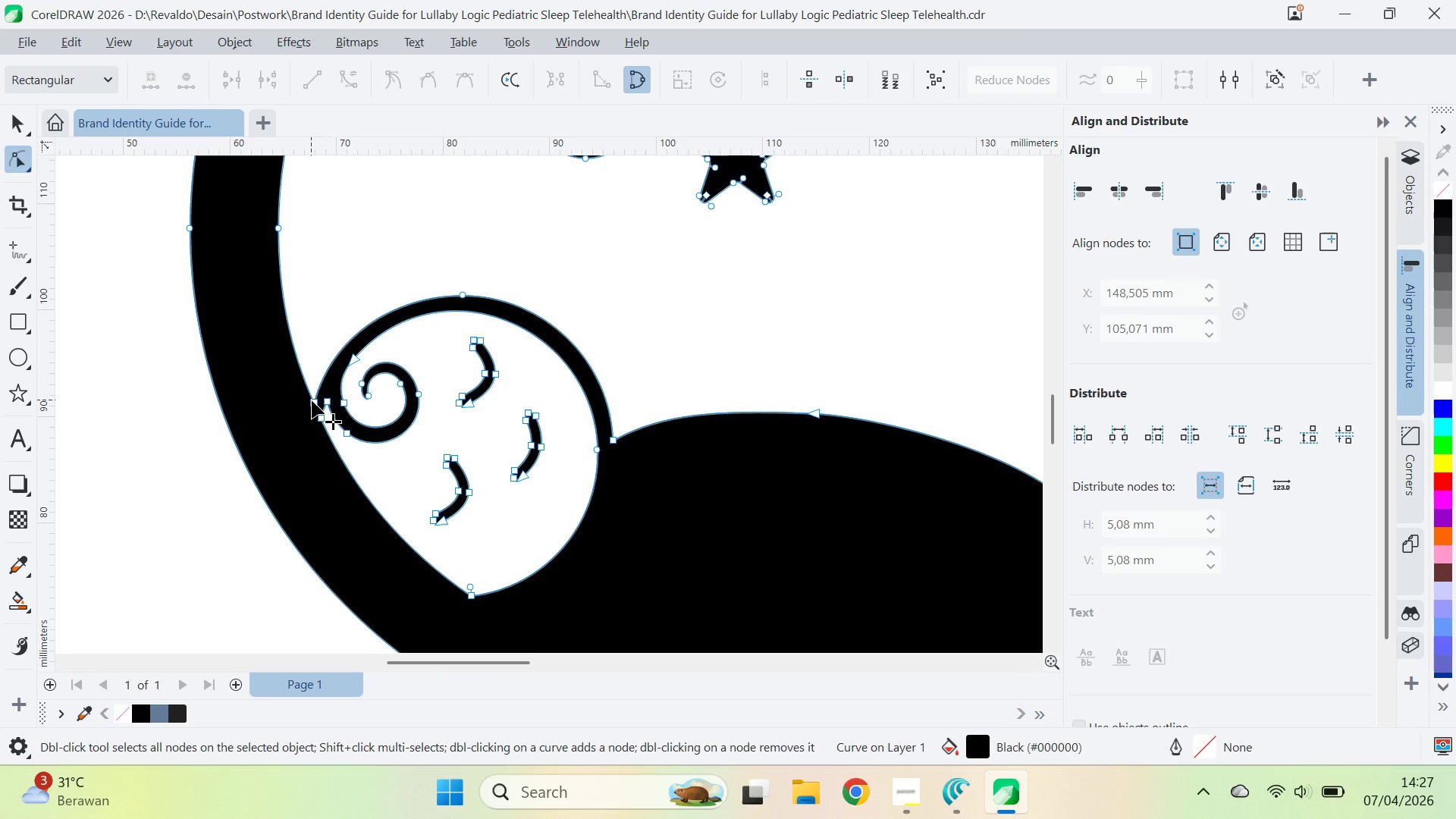 
left_click_drag(start_coordinate=[576, 372], to_coordinate=[598, 287])
 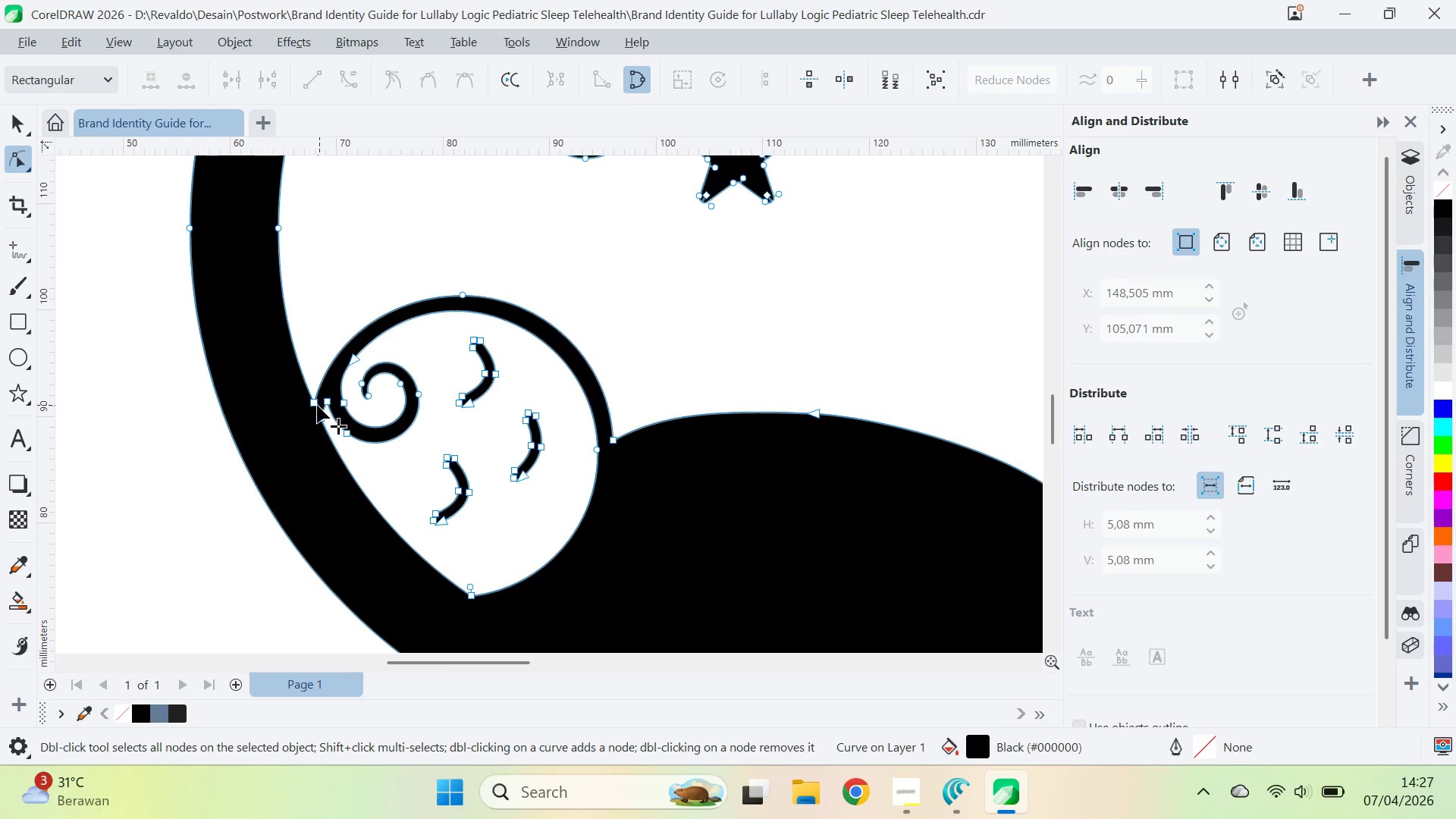 
wait(7.19)
 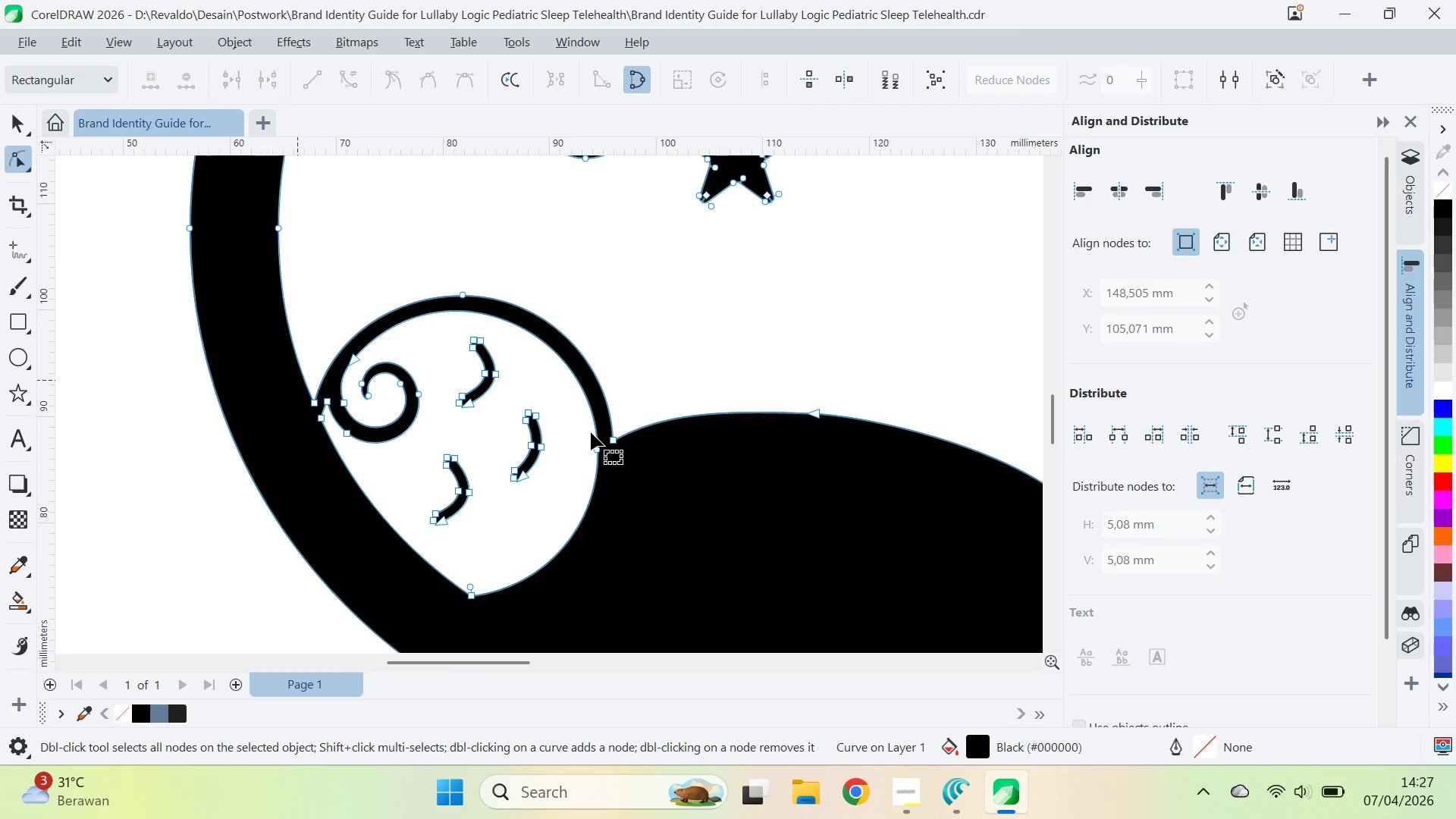 
left_click([10, 353])
 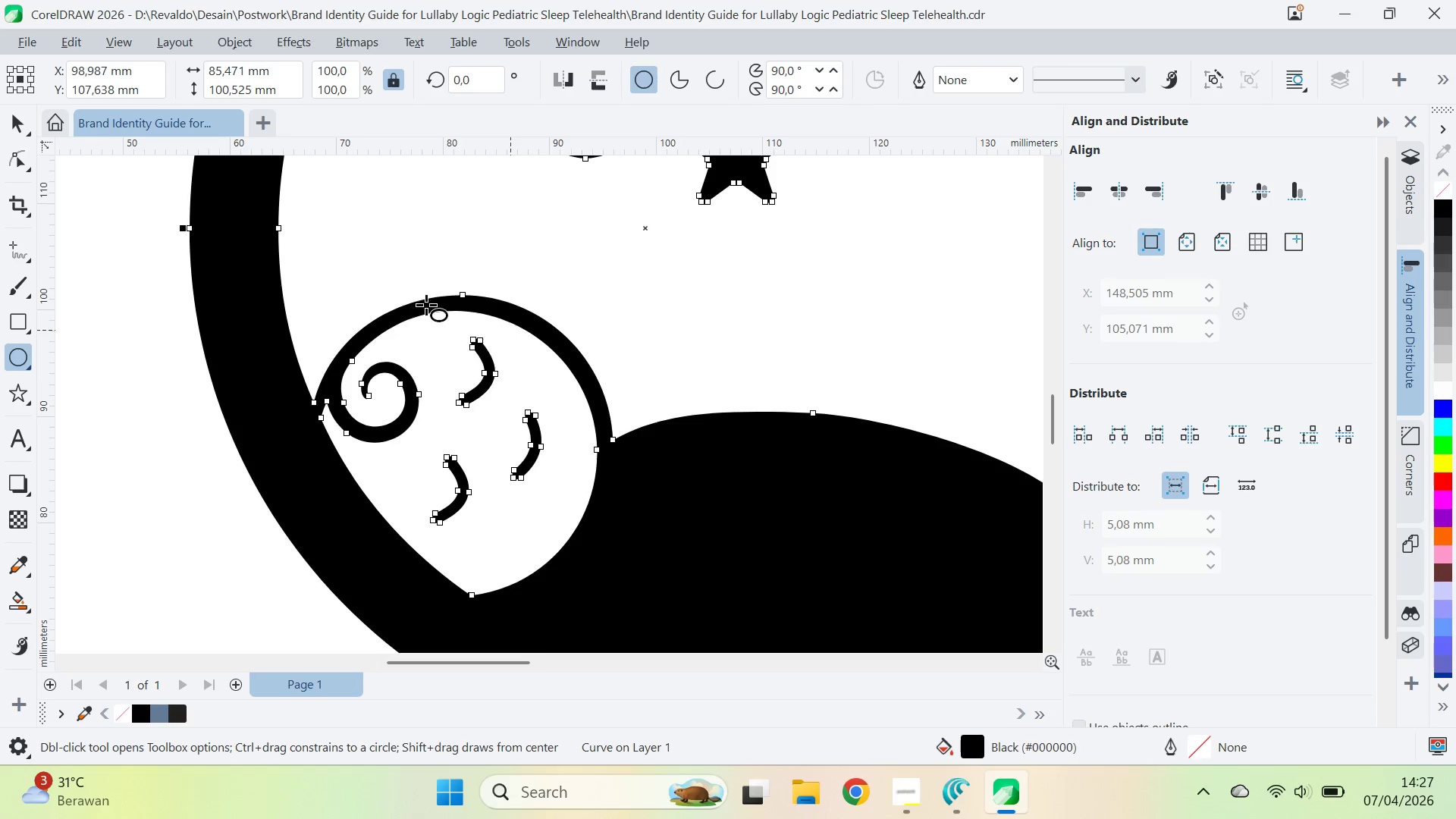 
hold_key(key=ControlLeft, duration=1.45)
left_click_drag(start_coordinate=[306, 287], to_coordinate=[617, 501])
 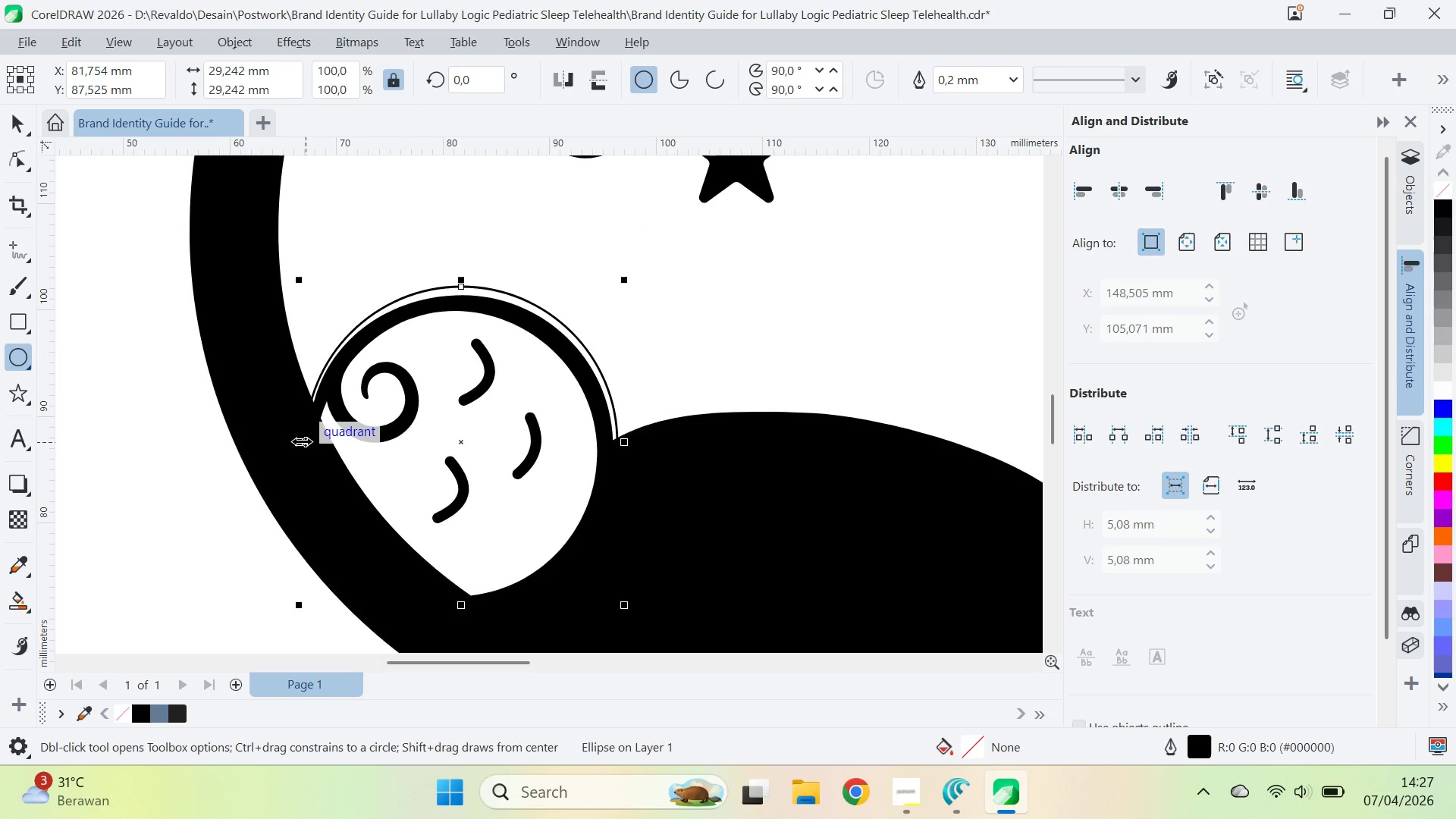 
key(V)
 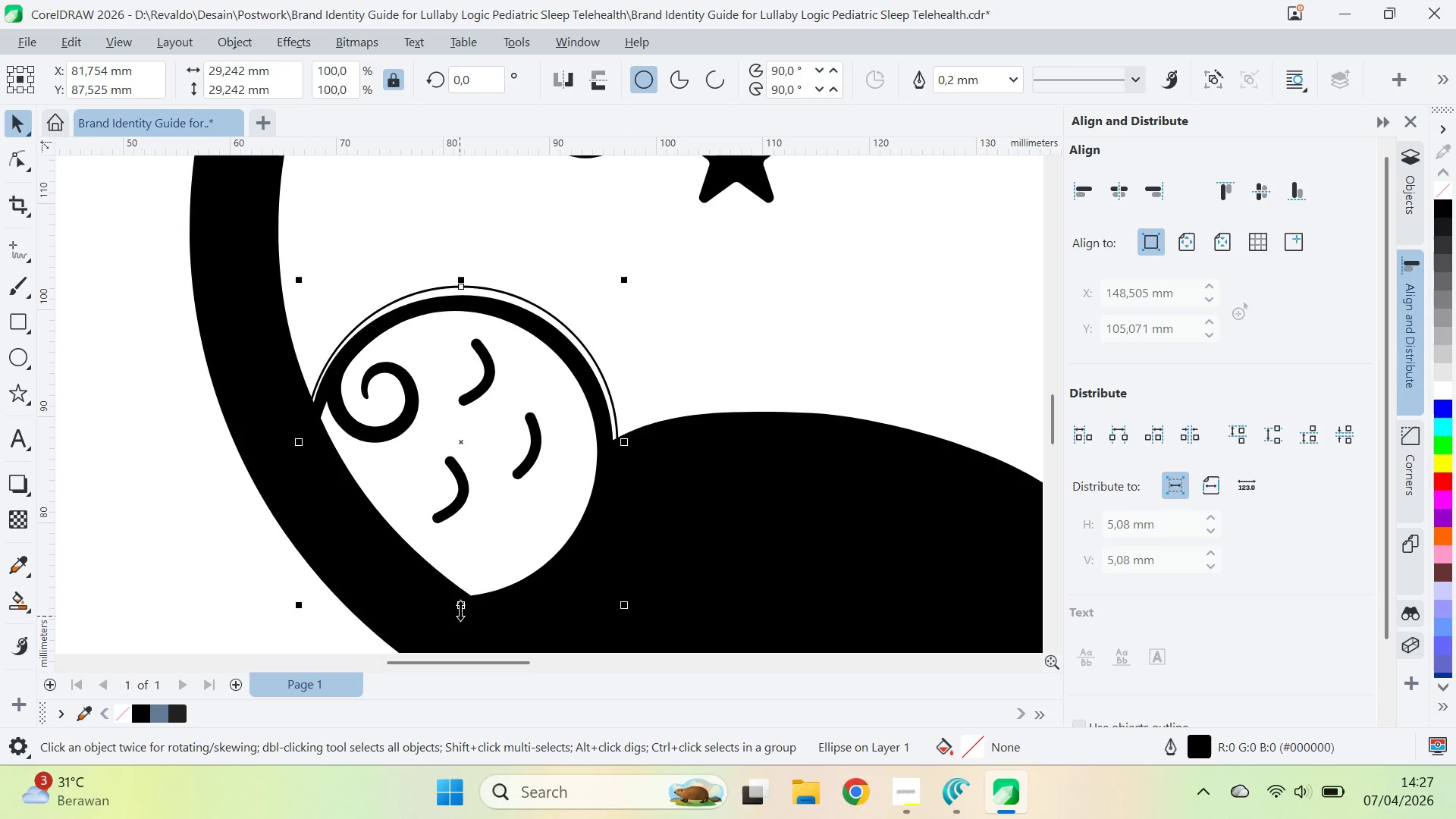 
left_click_drag(start_coordinate=[460, 608], to_coordinate=[458, 613])
 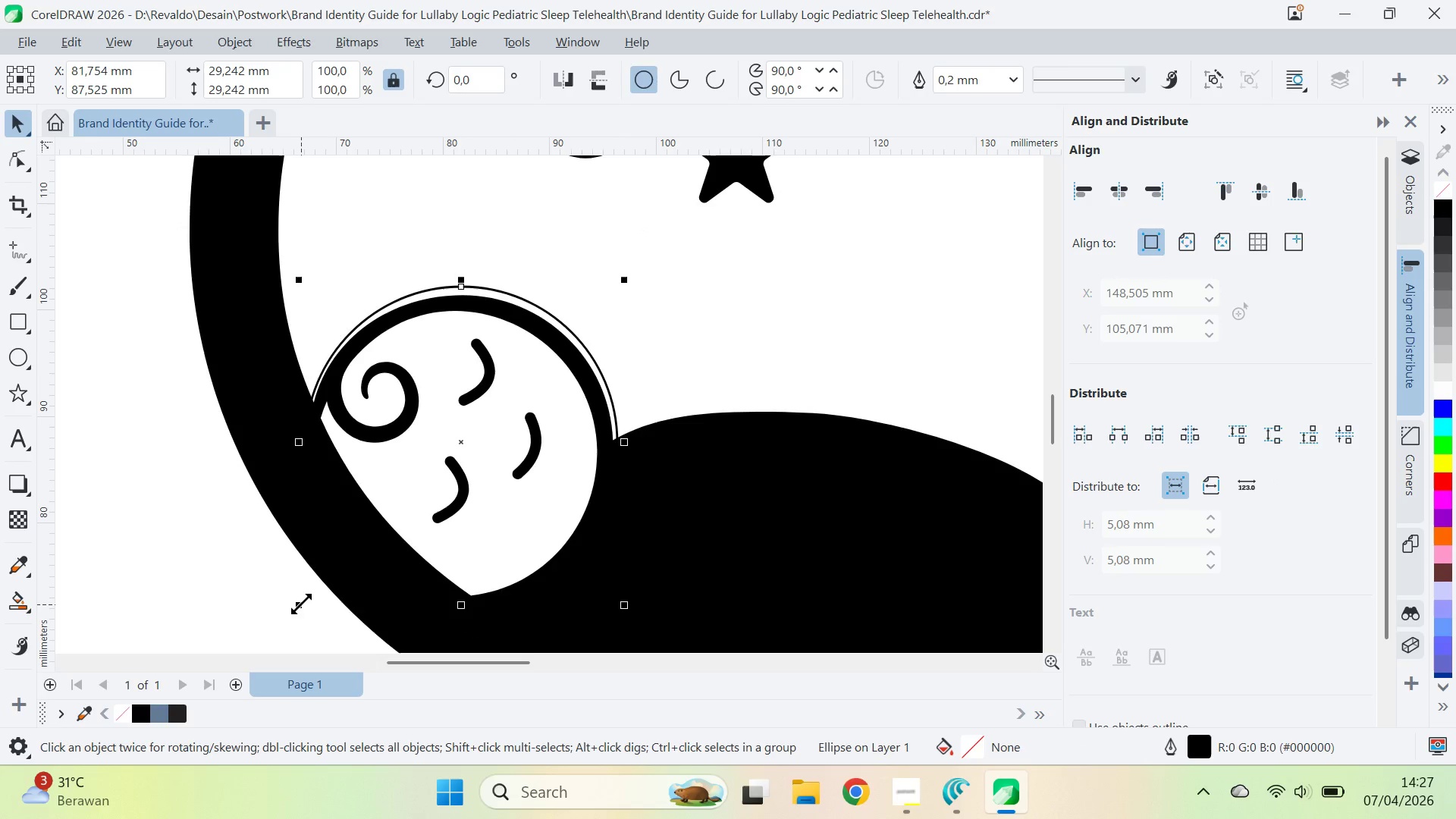 
left_click_drag(start_coordinate=[301, 604], to_coordinate=[290, 607])
 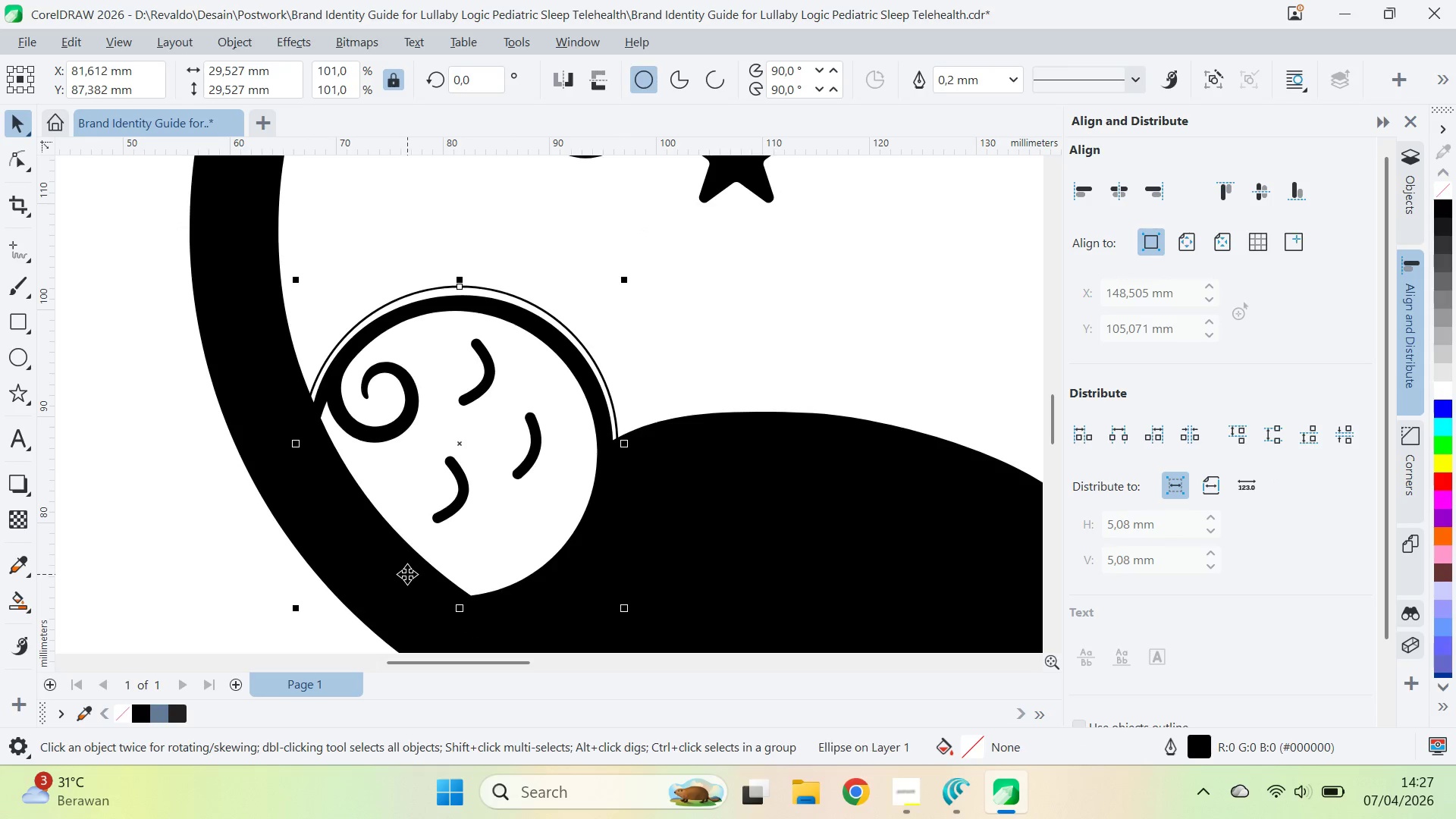 
left_click_drag(start_coordinate=[407, 574], to_coordinate=[403, 573])
 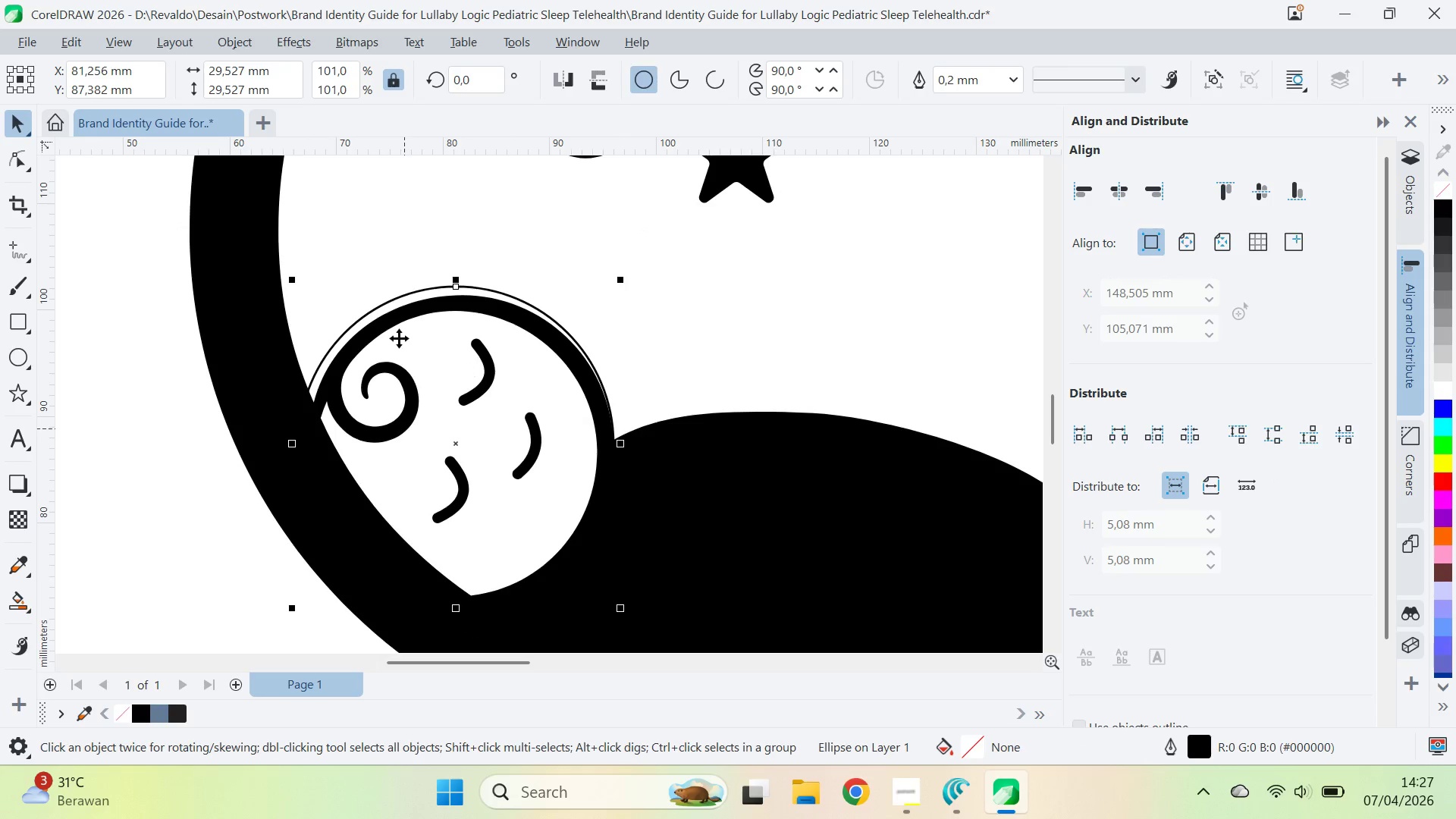 
hold_key(key=ShiftLeft, duration=1.02)
 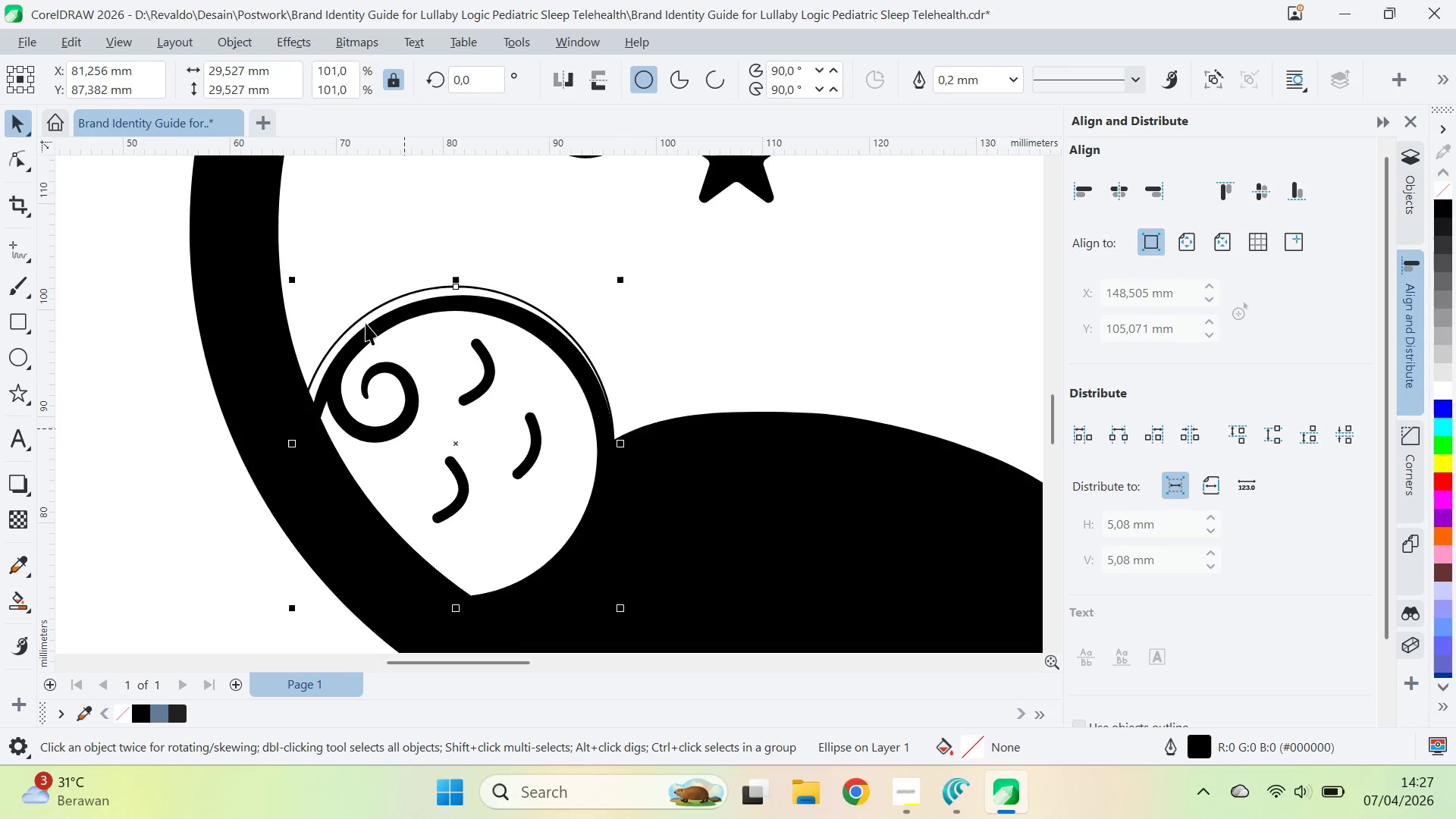 
hold_key(key=ShiftLeft, duration=2.95)
left_click_drag(start_coordinate=[621, 276], to_coordinate=[646, 268])
 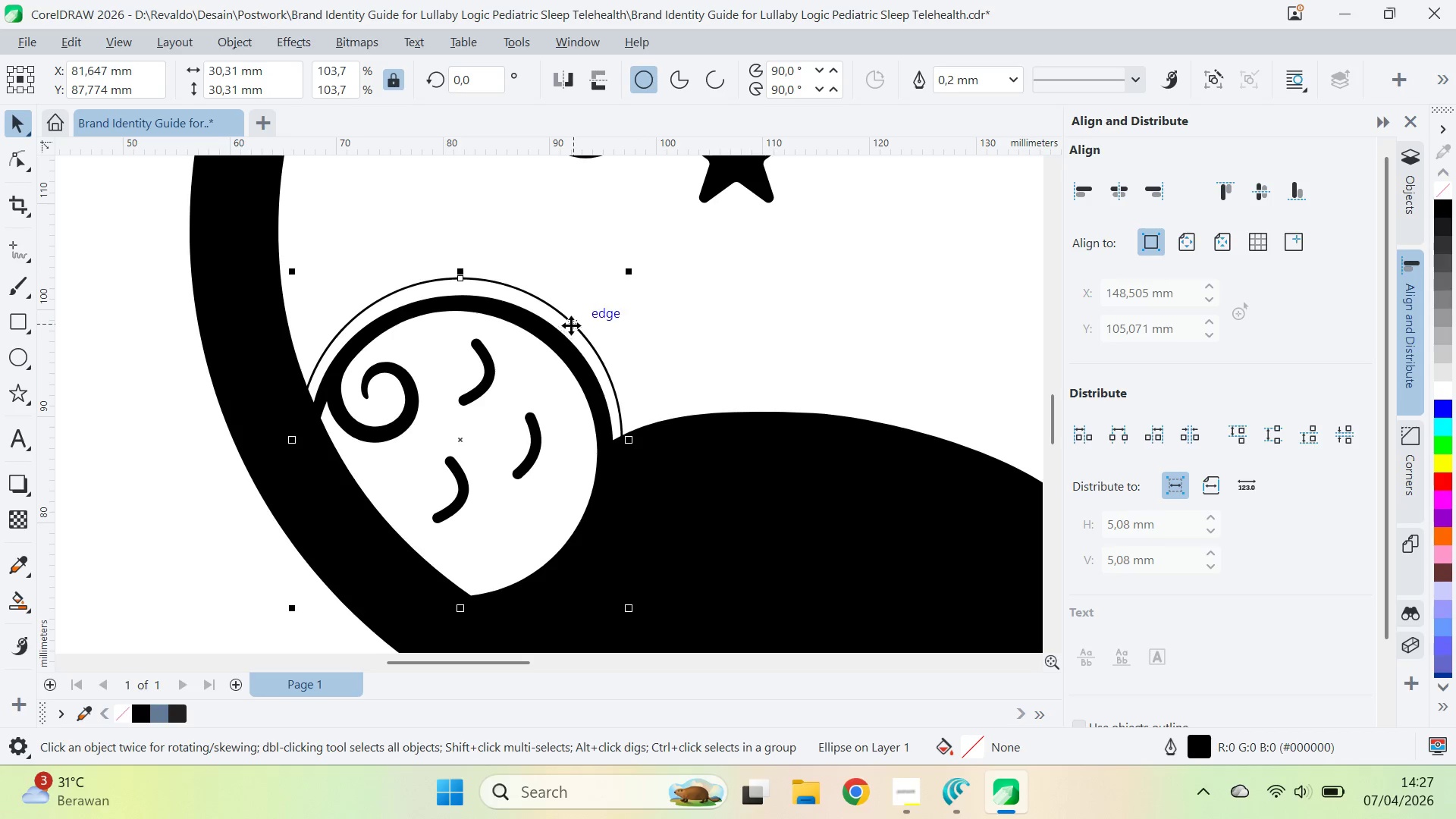 
left_click_drag(start_coordinate=[573, 322], to_coordinate=[570, 327])
 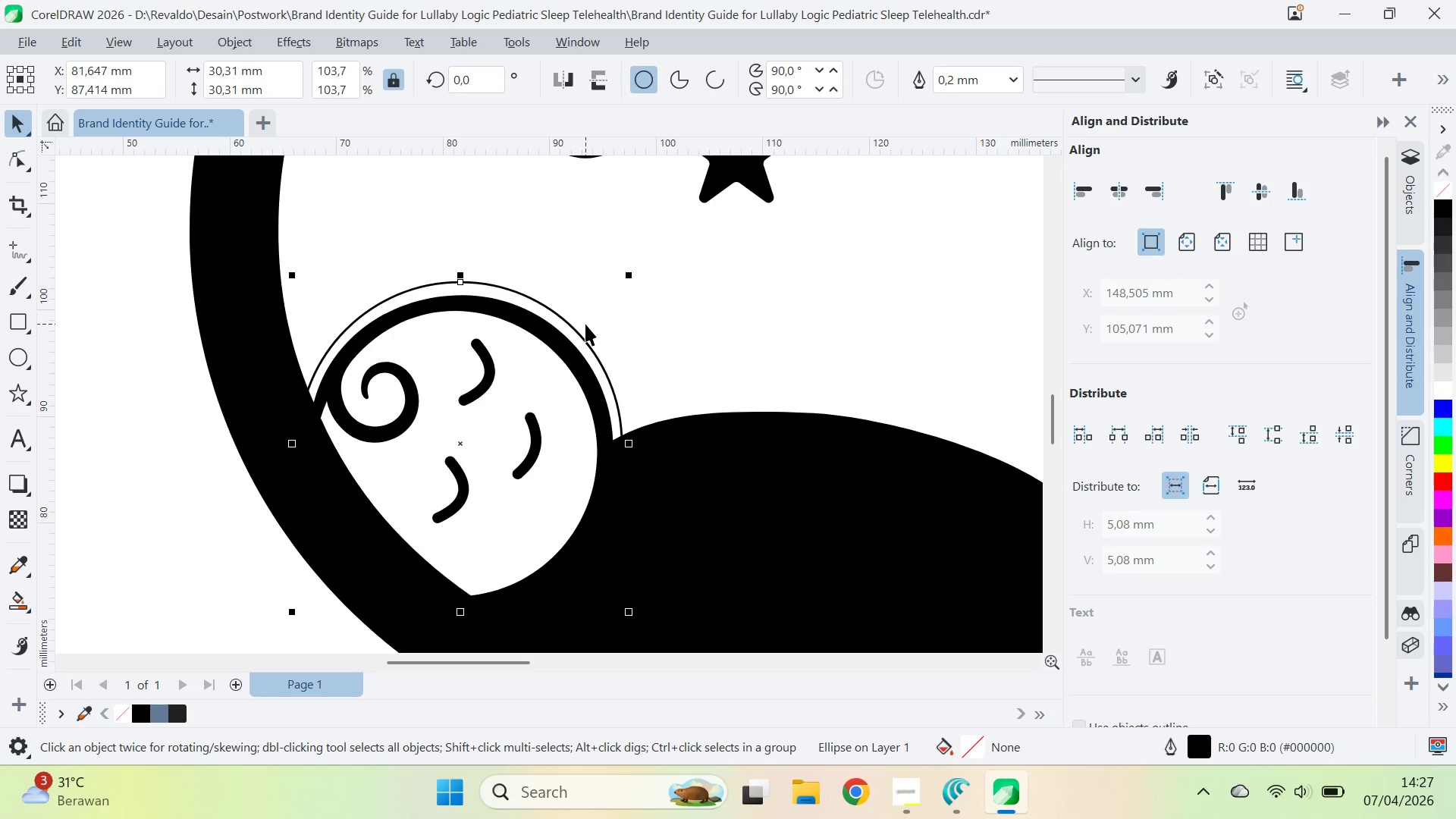 
hold_key(key=ShiftLeft, duration=0.67)
 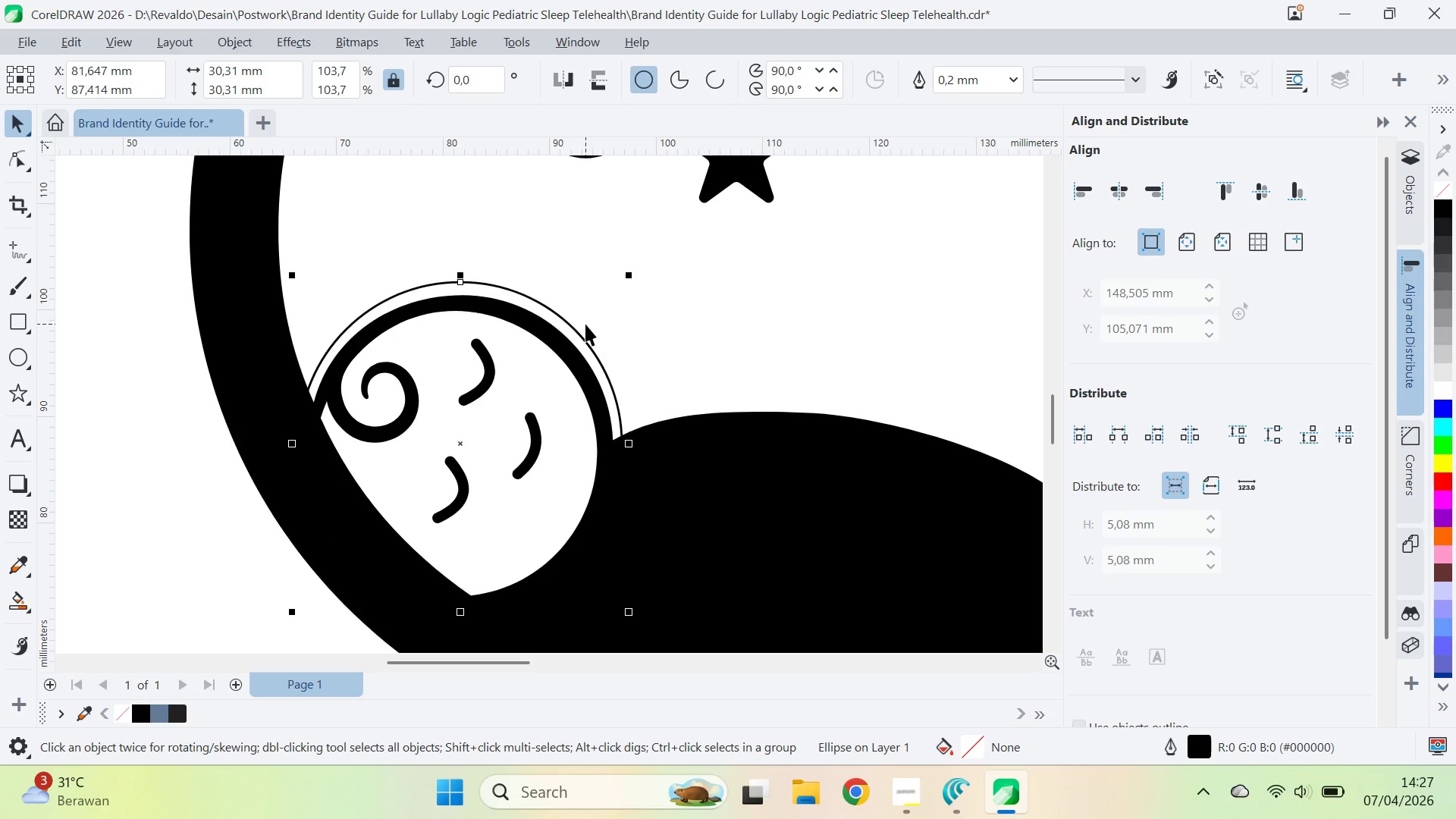 
wait(5.51)
 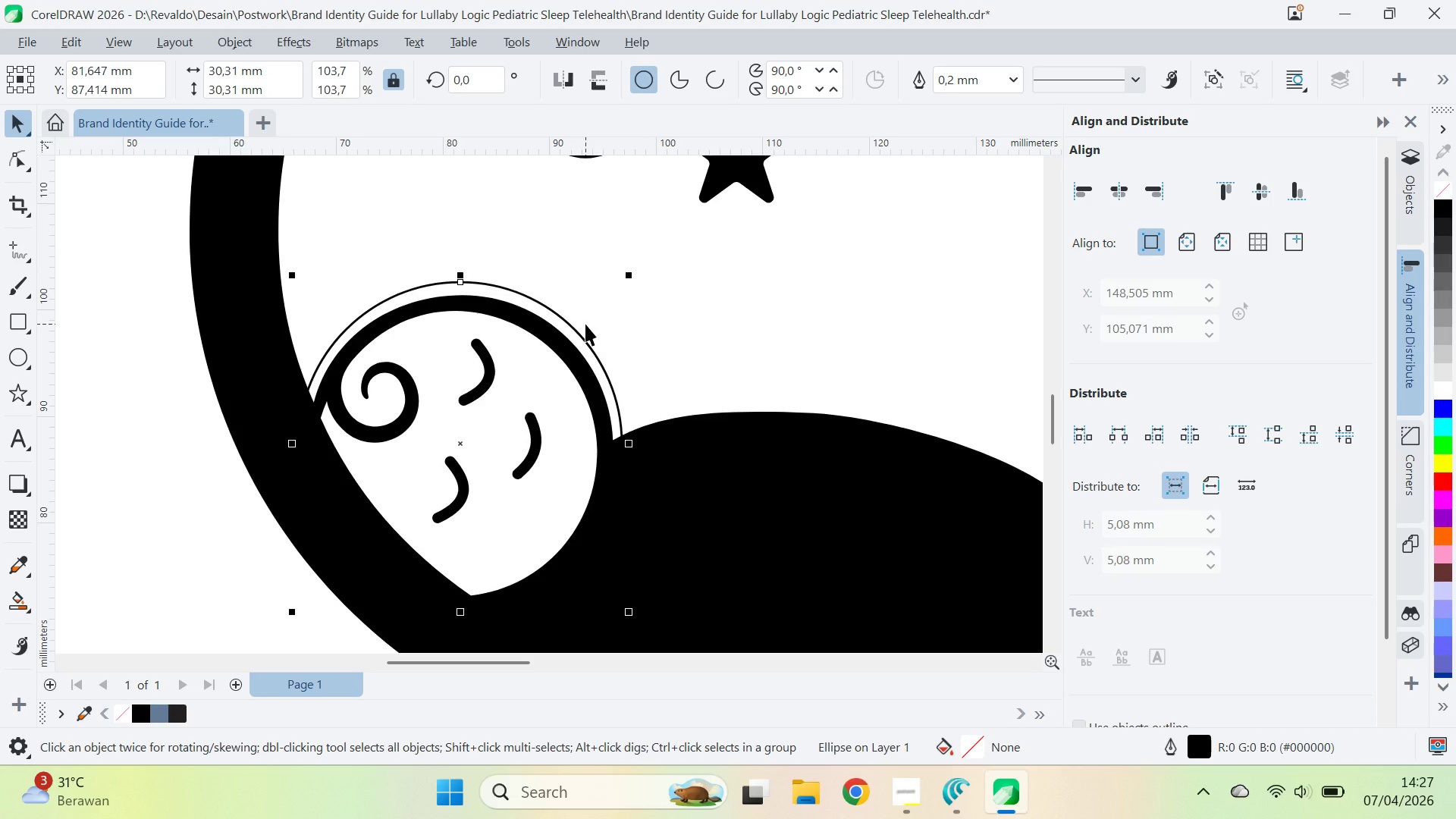 
left_click_drag(start_coordinate=[585, 324], to_coordinate=[600, 273])
 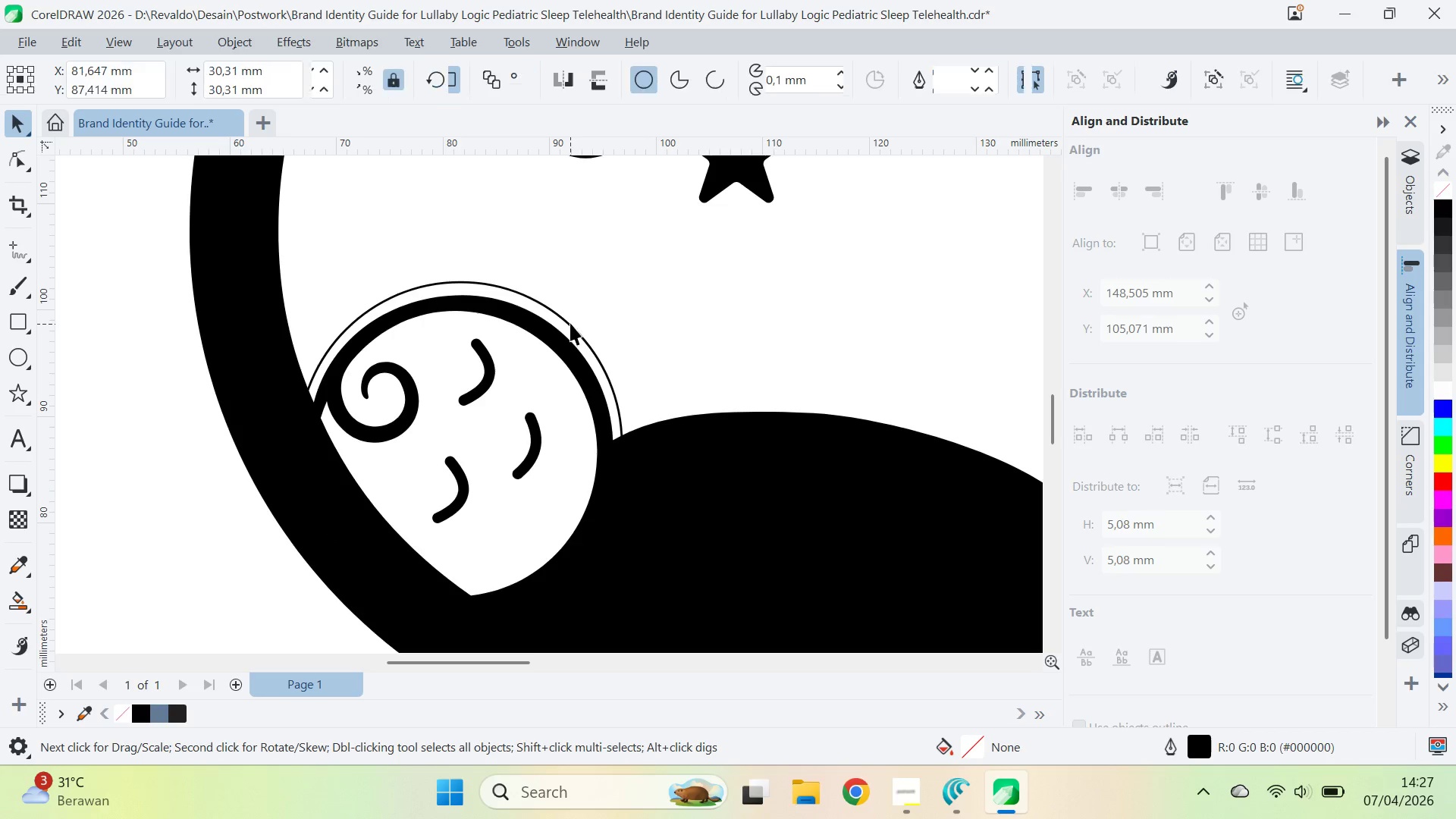 
hold_key(key=ShiftLeft, duration=0.42)
 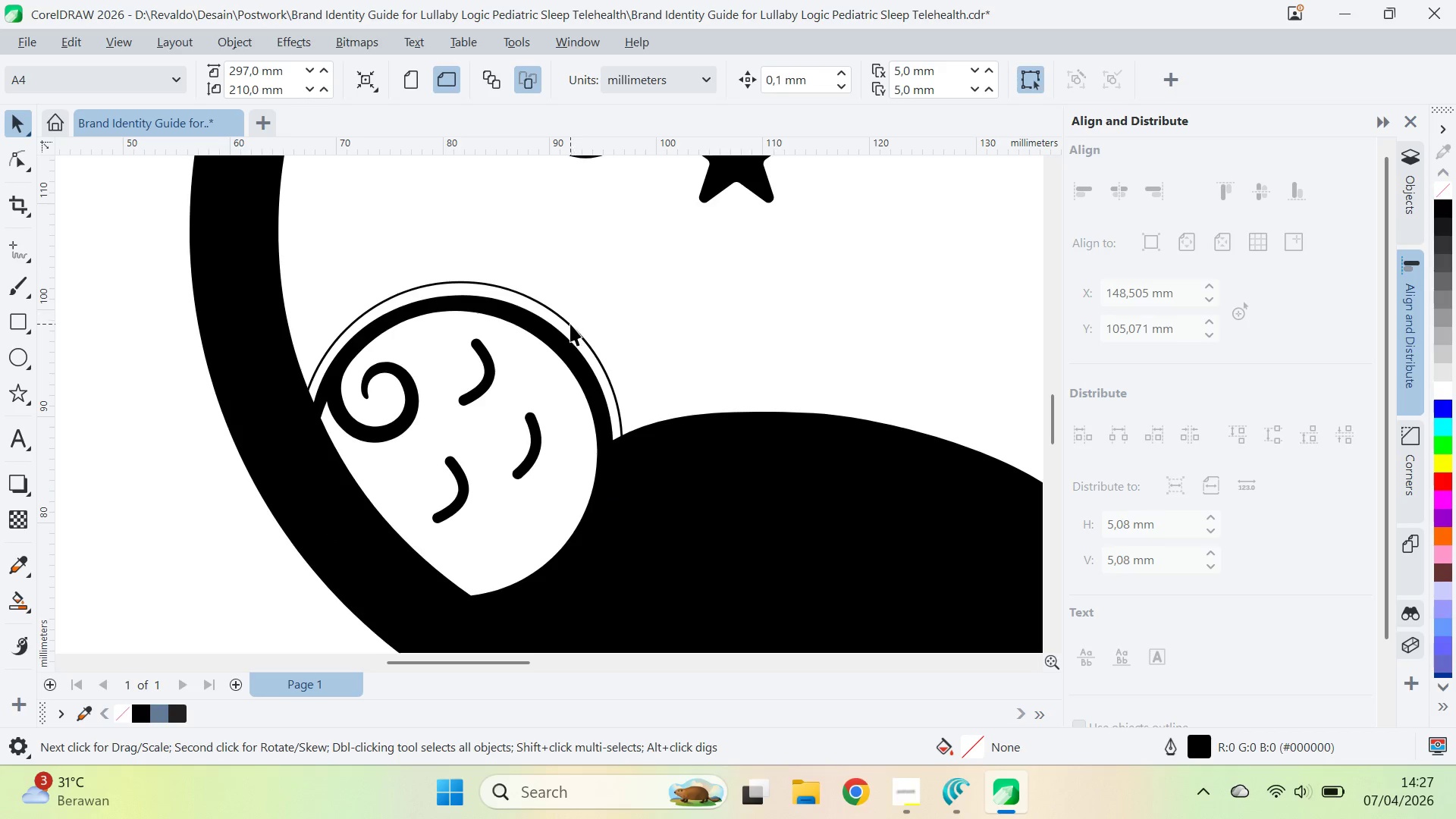 
left_click_drag(start_coordinate=[570, 324], to_coordinate=[585, 295])
 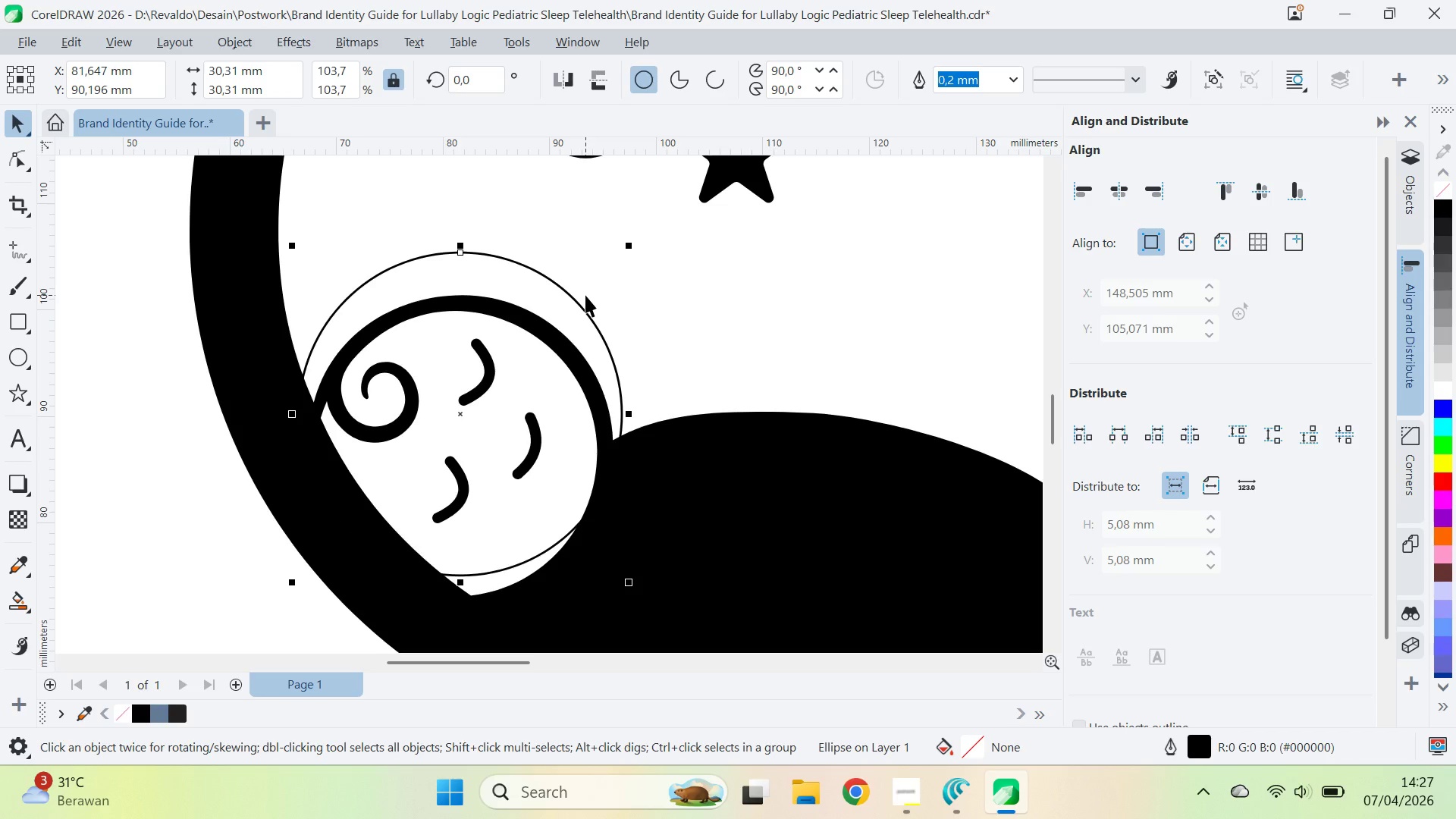 
hold_key(key=ShiftLeft, duration=0.92)
 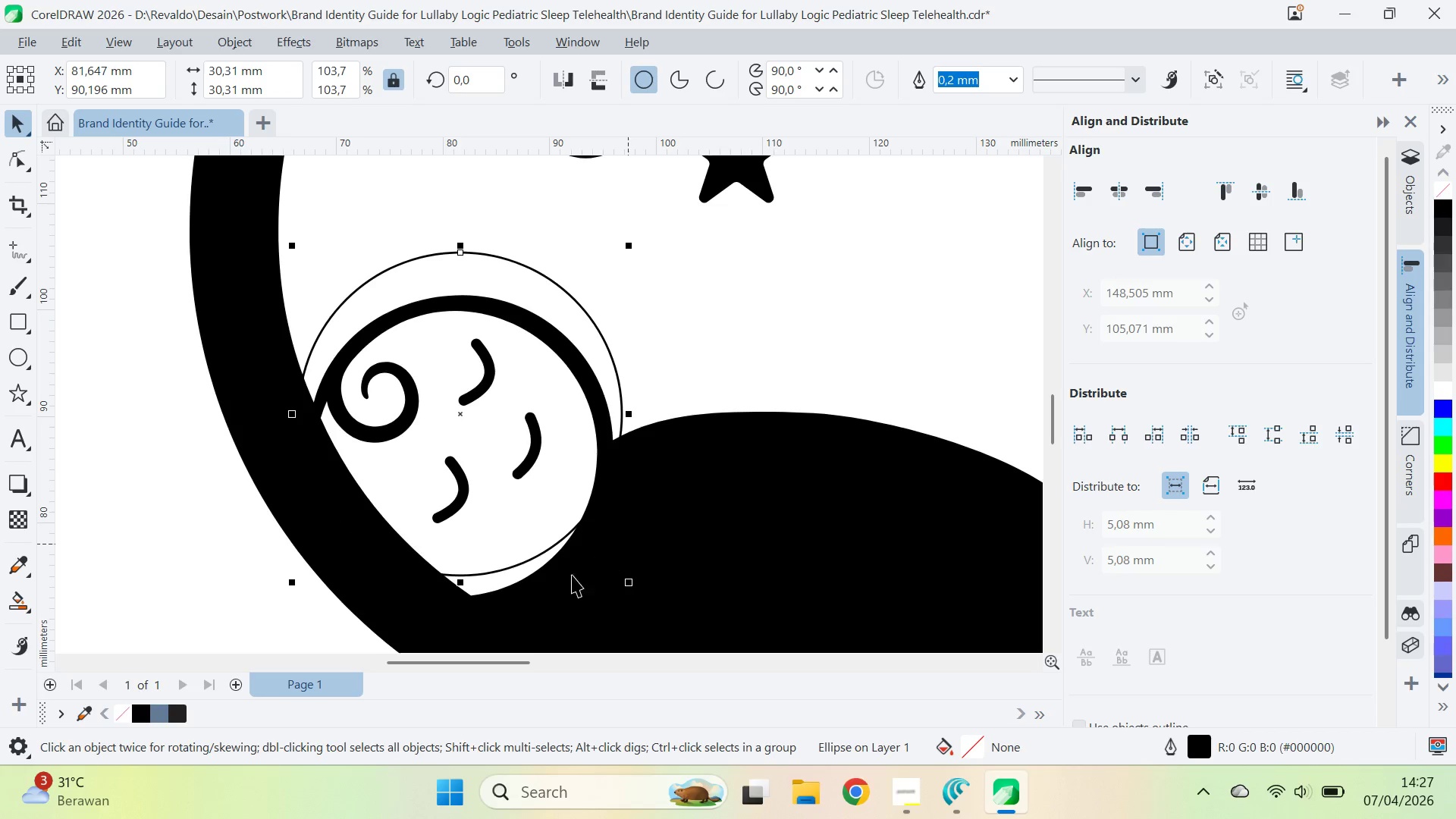 
double_click([510, 595])
 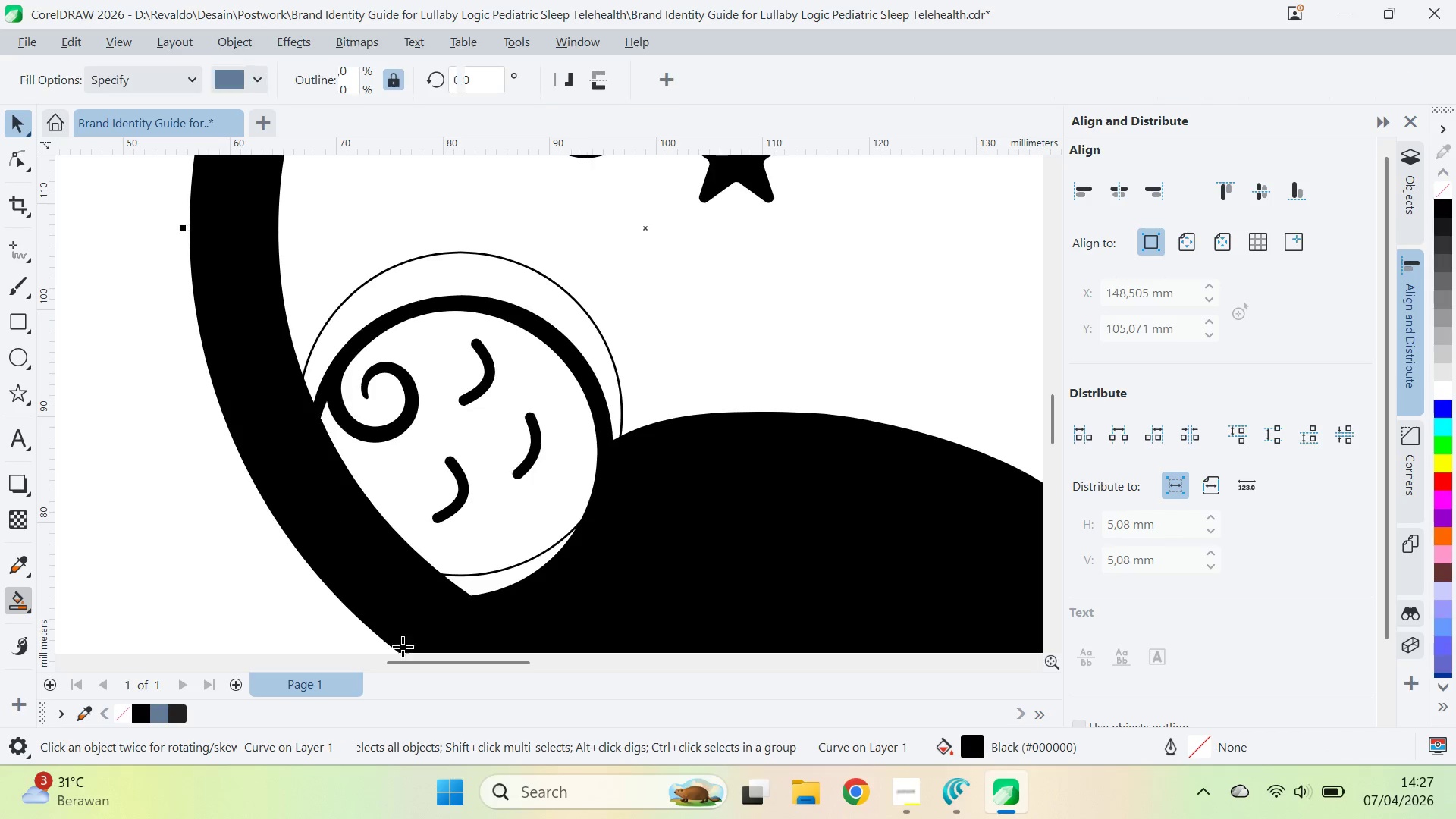 
left_click_drag(start_coordinate=[540, 580], to_coordinate=[535, 581])
 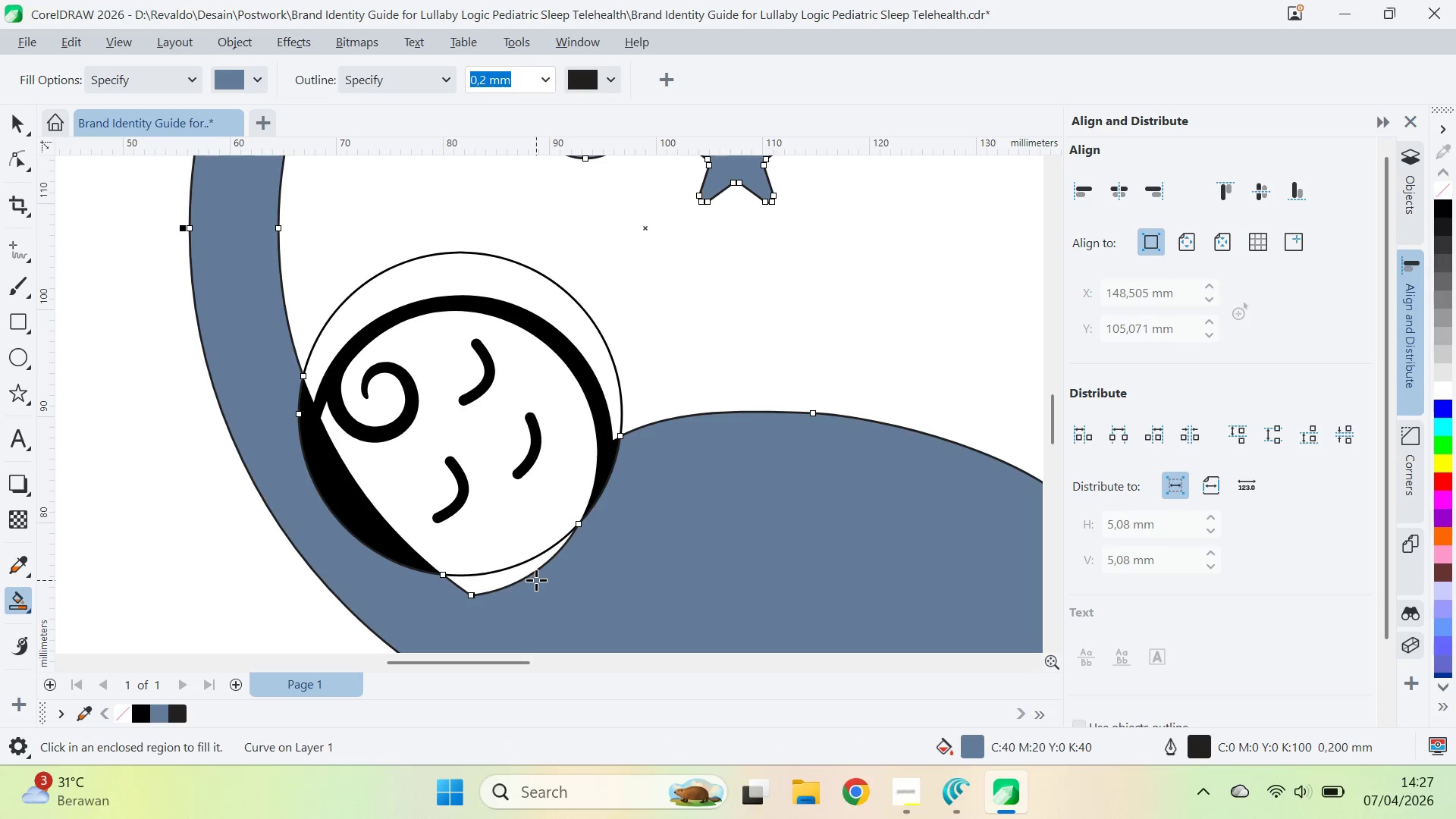 
key(Control+Z)
 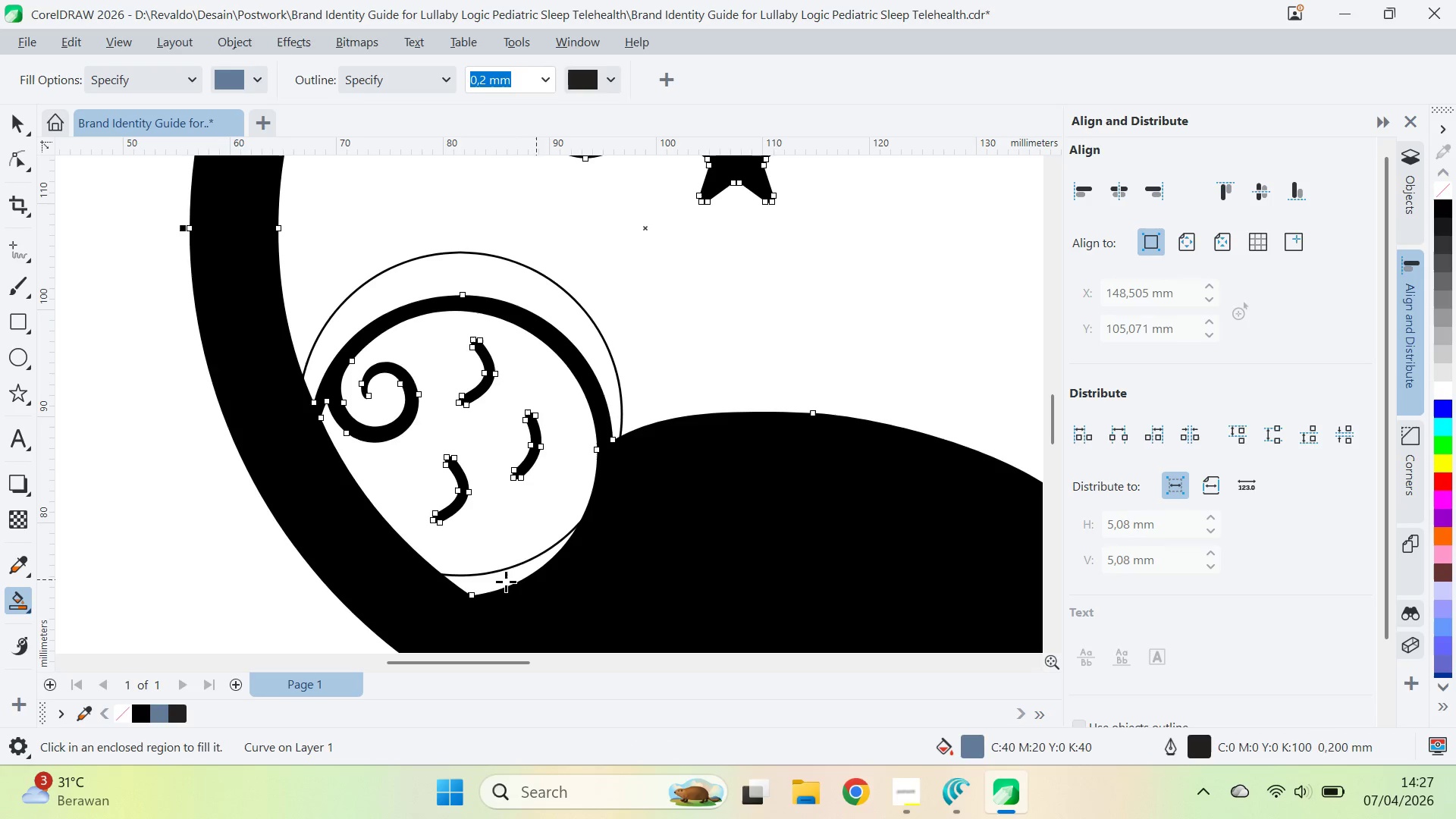 
left_click([506, 579])
 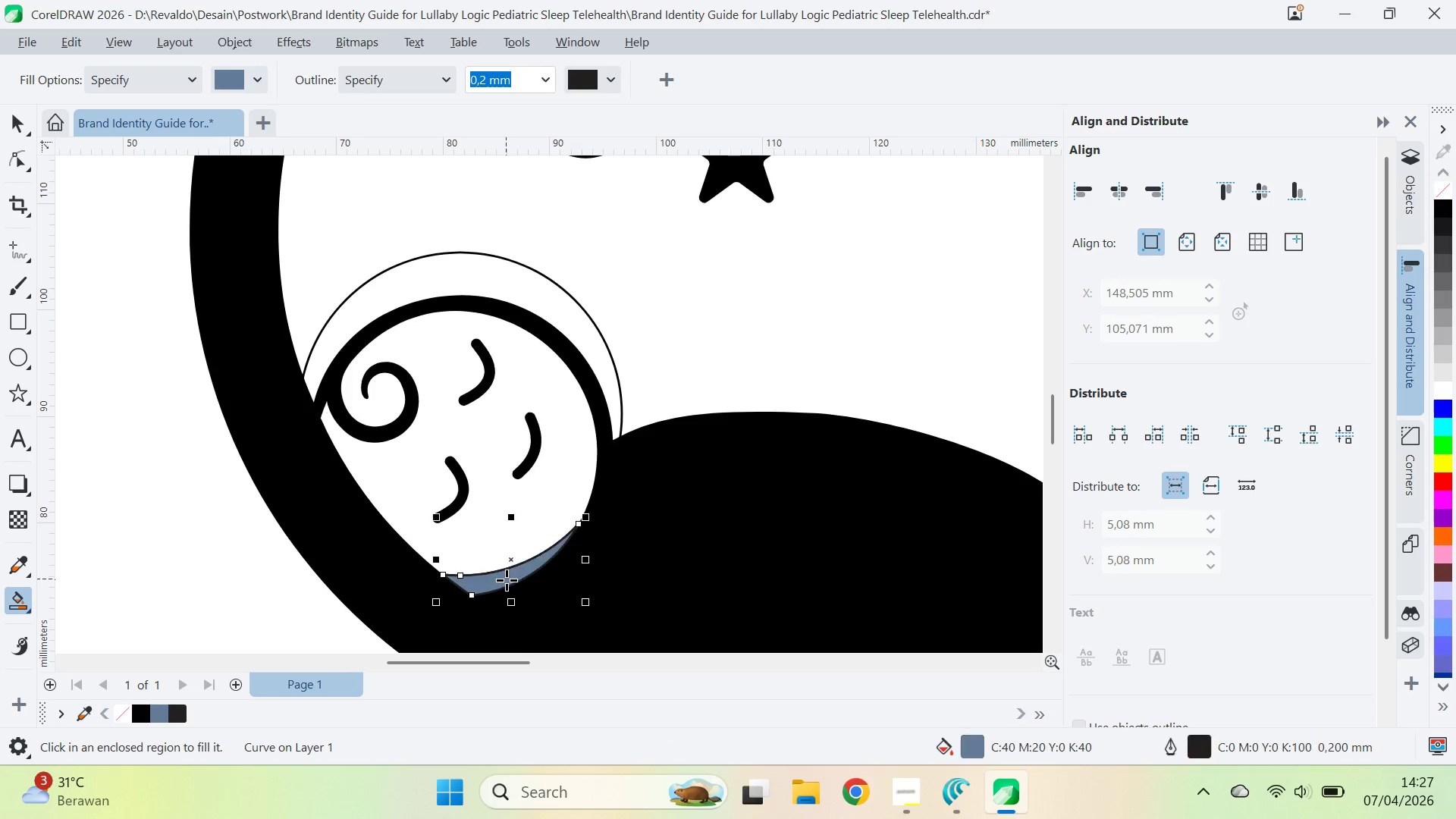 
key(V)
 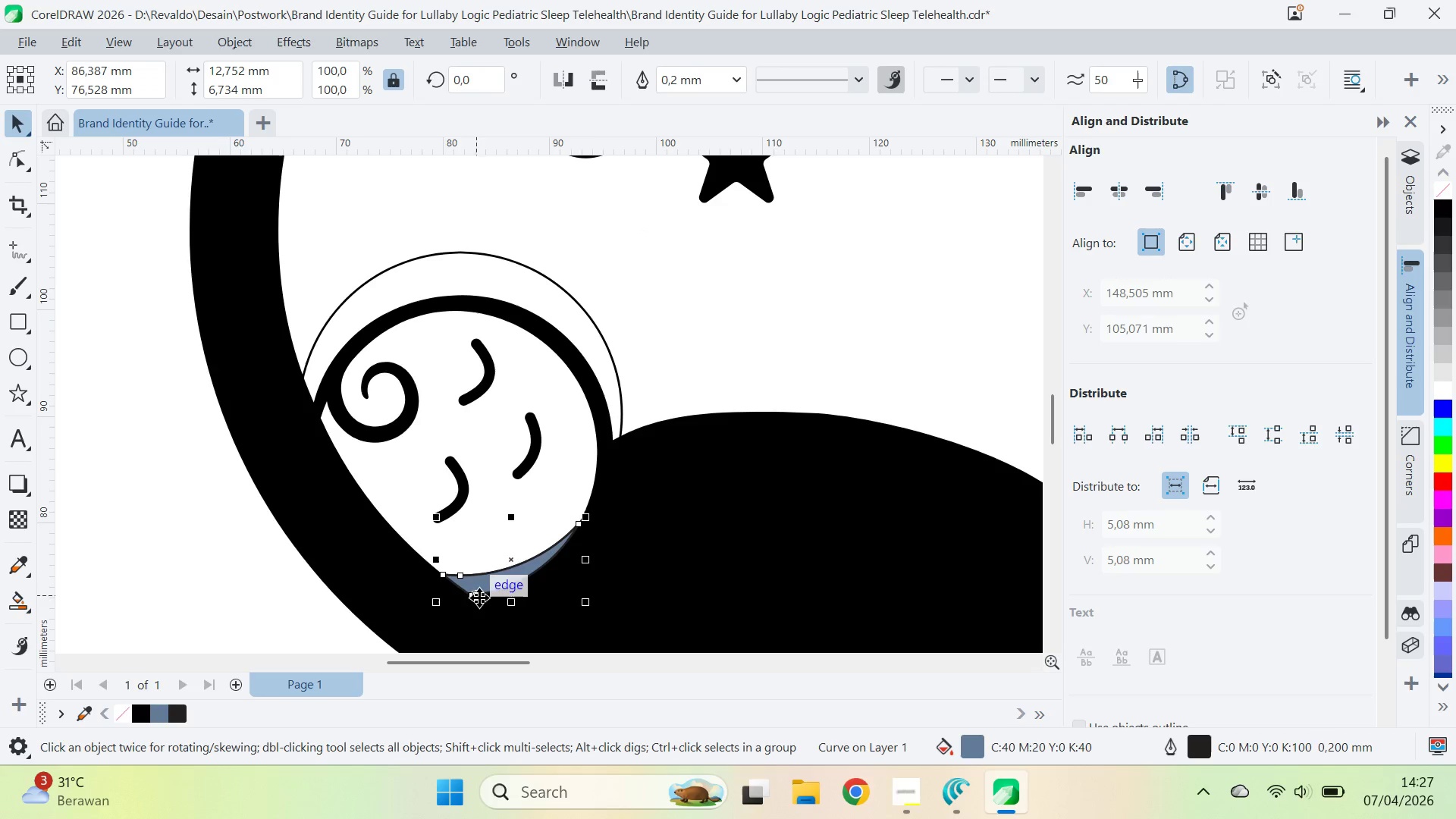 
hold_key(key=ShiftLeft, duration=0.31)
left_click([541, 605])
 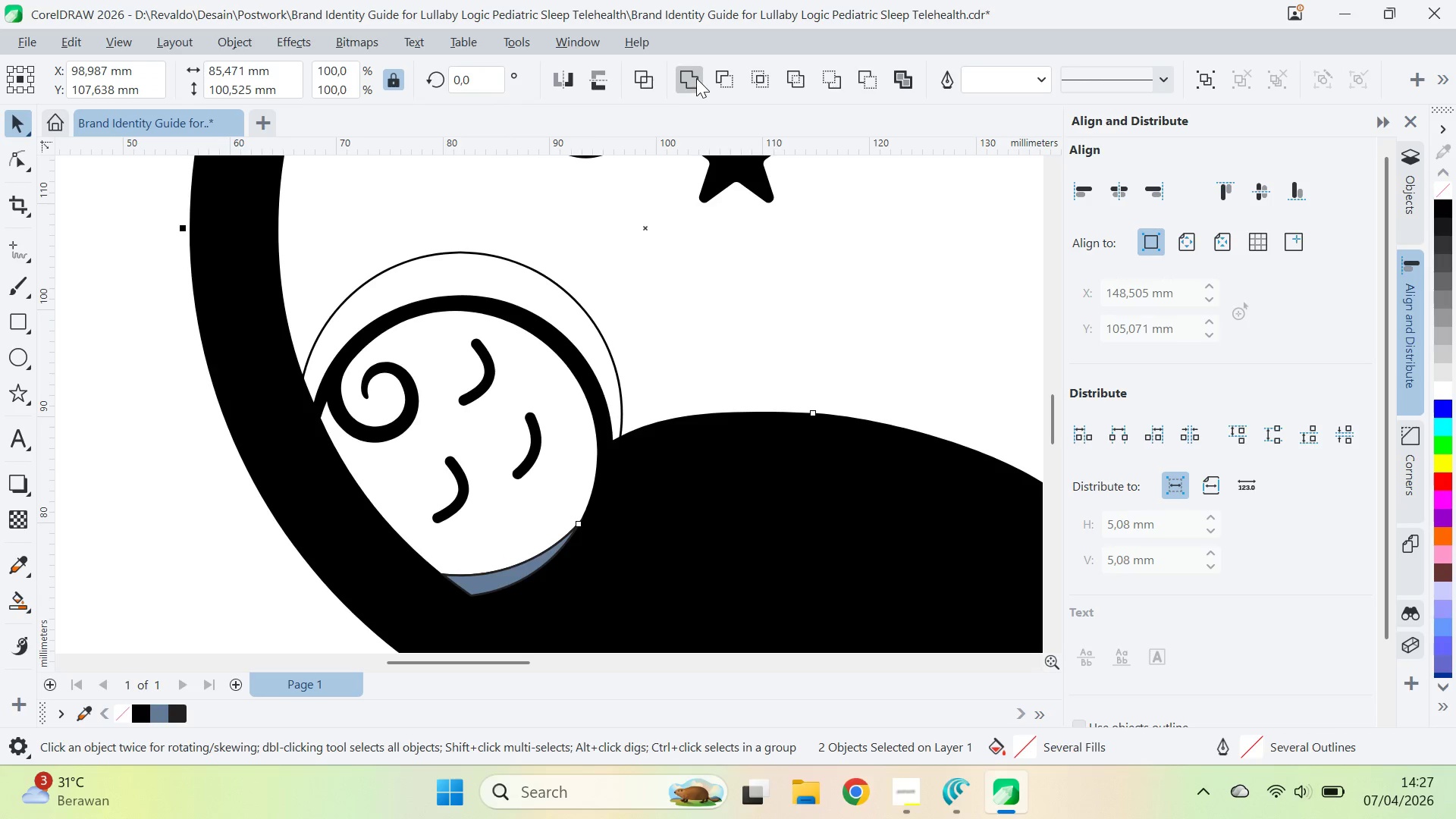 
double_click([692, 278])
 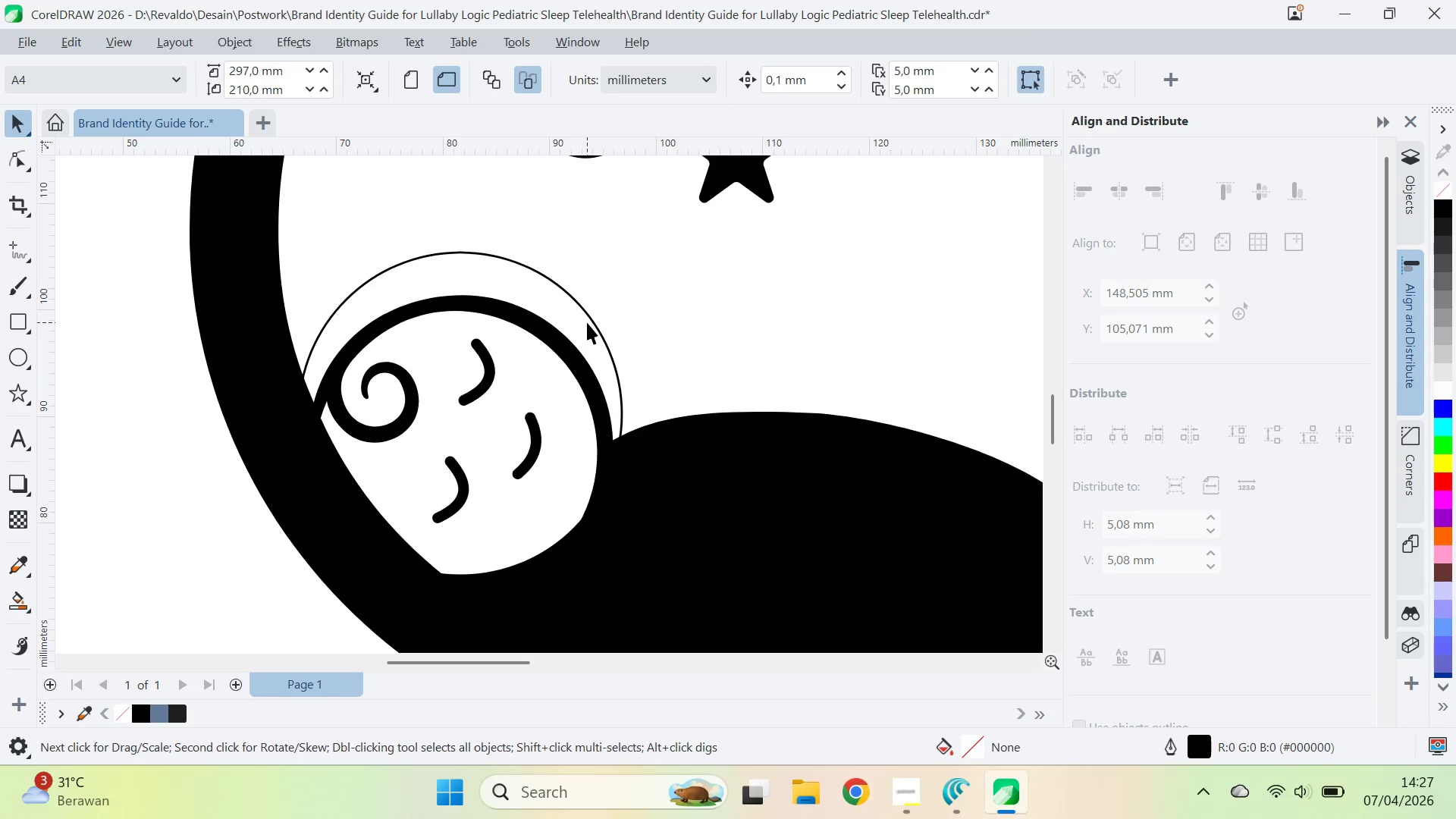 
left_click([589, 318])
 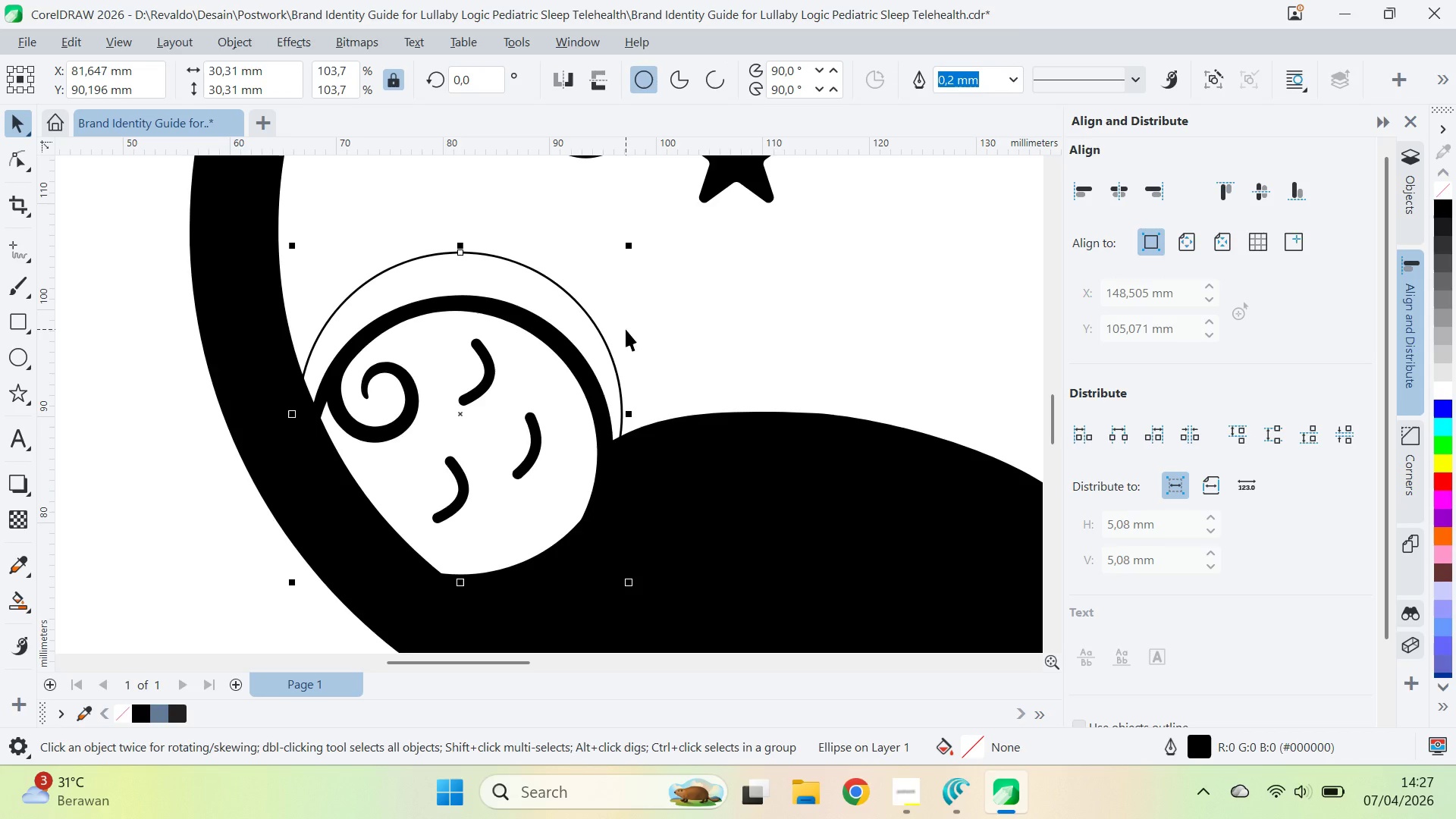 
key(Delete)
 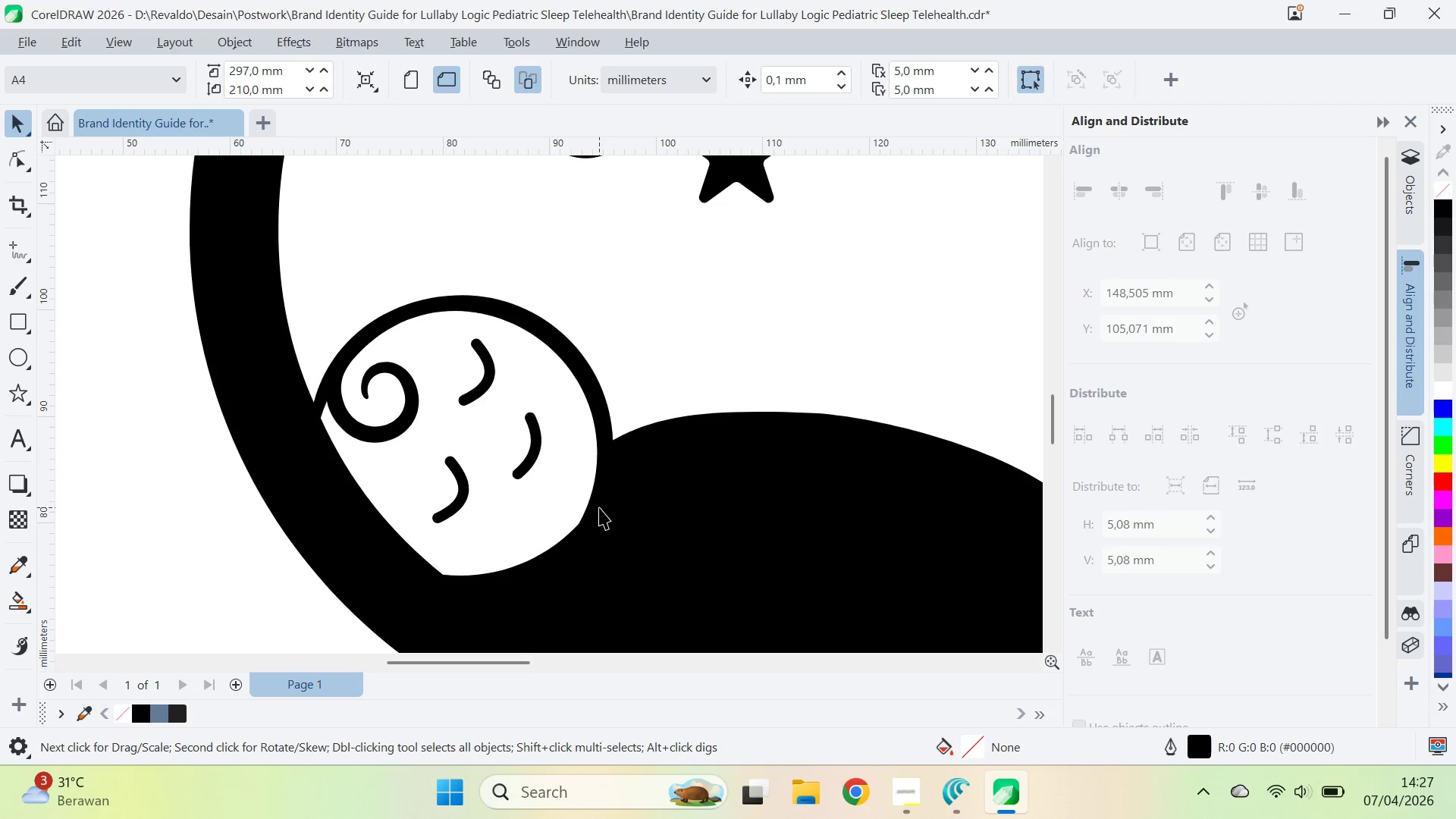 
wait(17.56)
 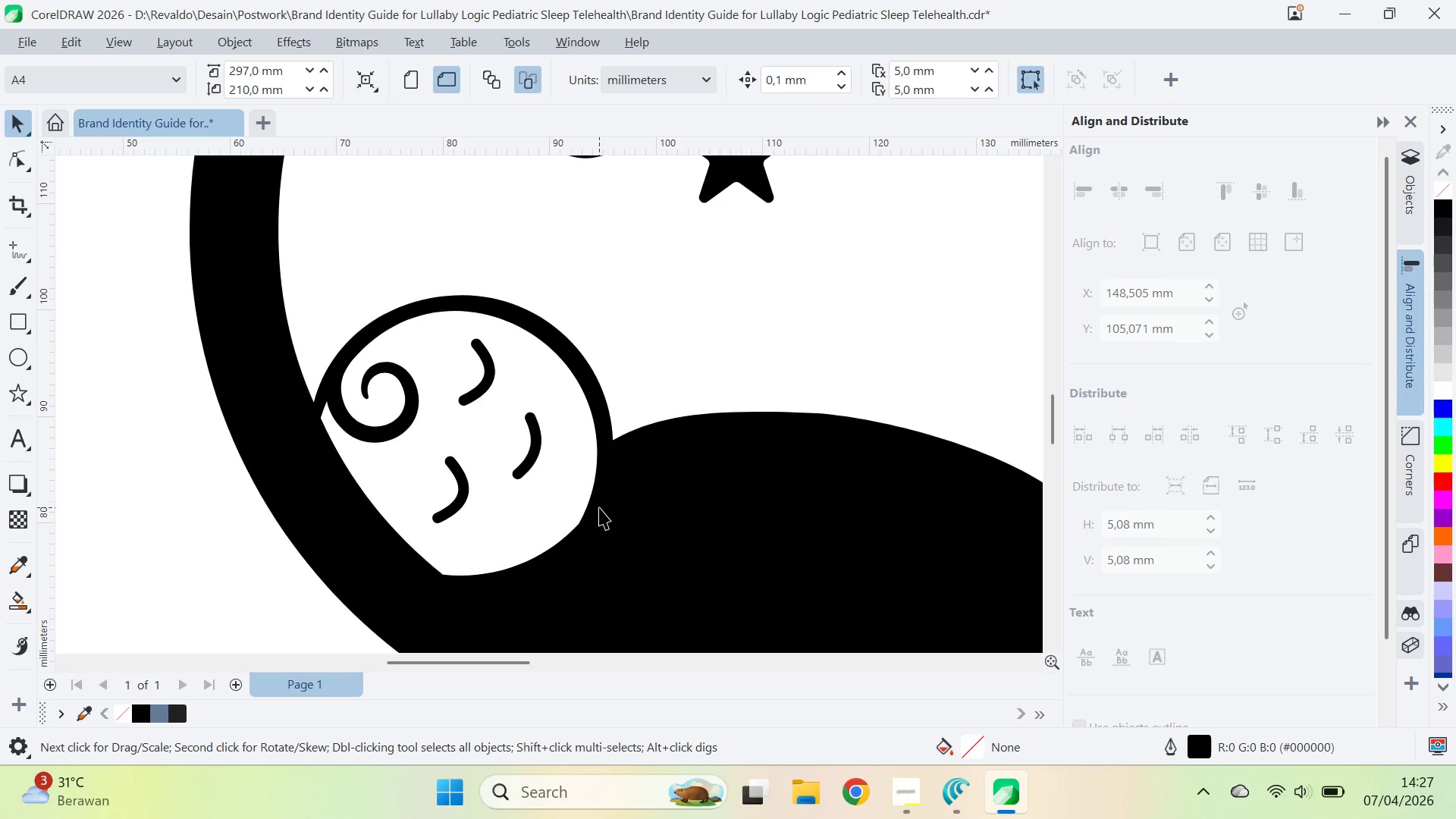 
type(qv)
 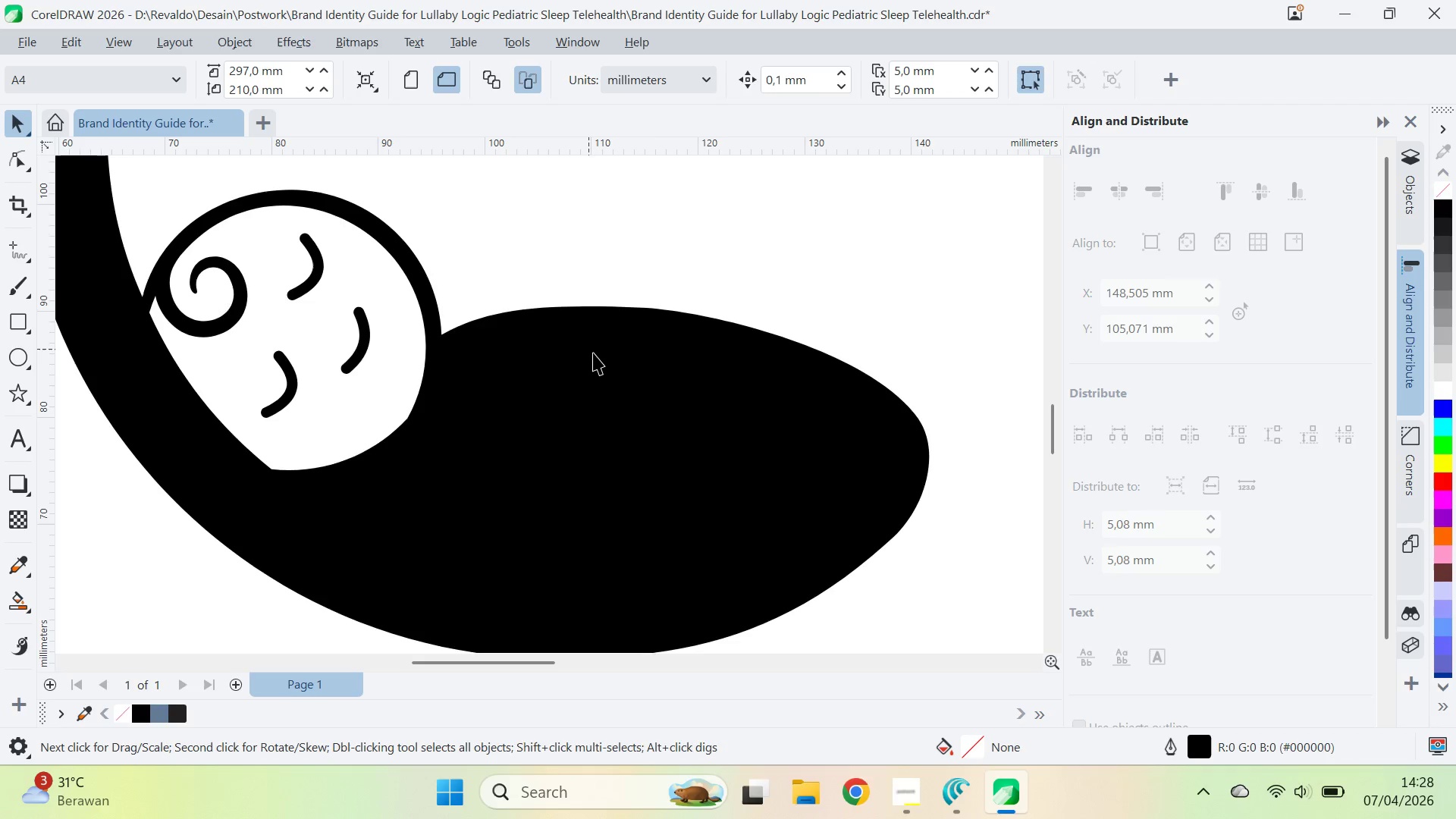 
left_click_drag(start_coordinate=[758, 482], to_coordinate=[427, 181])
 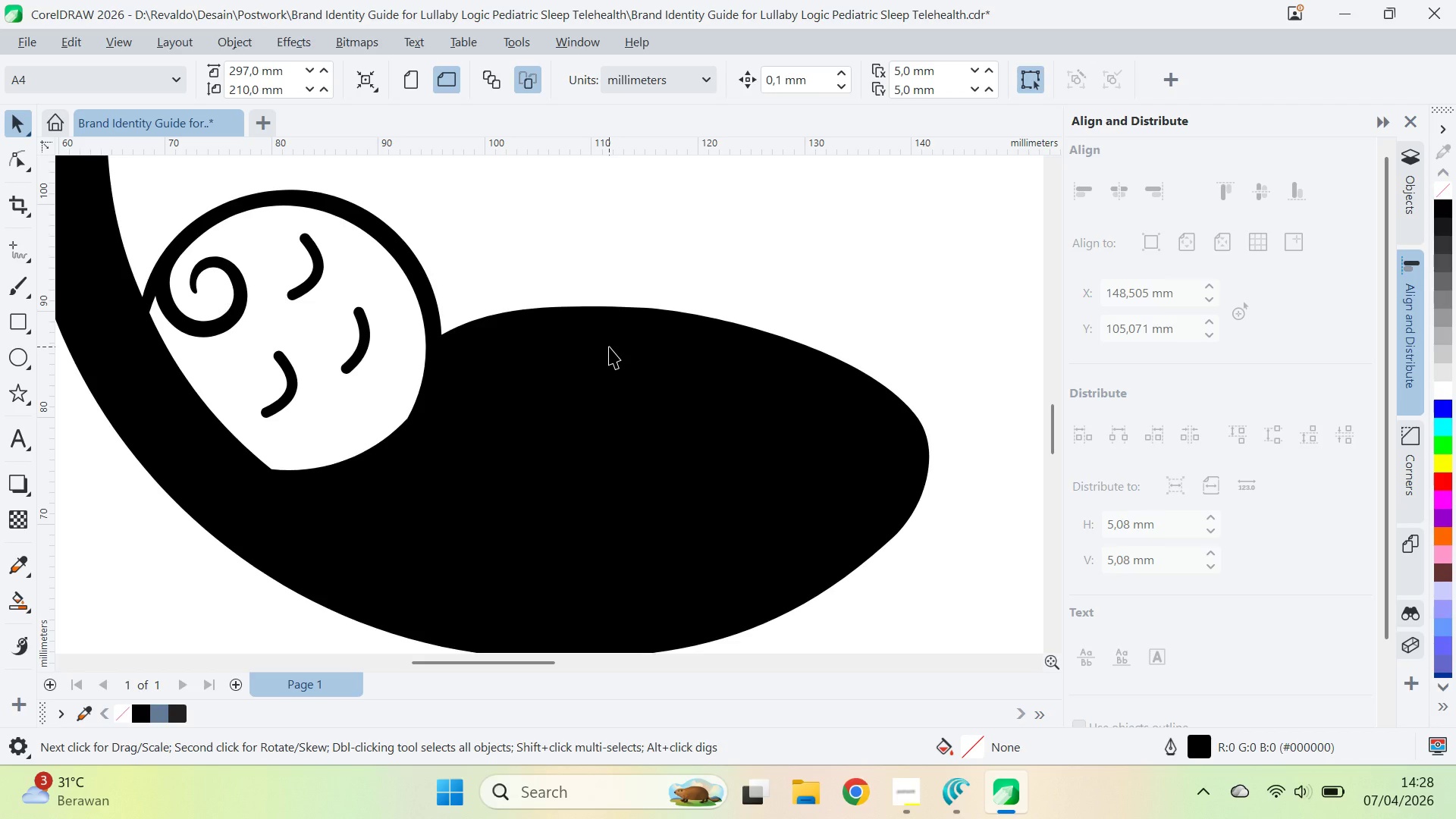 
wait(5.12)
 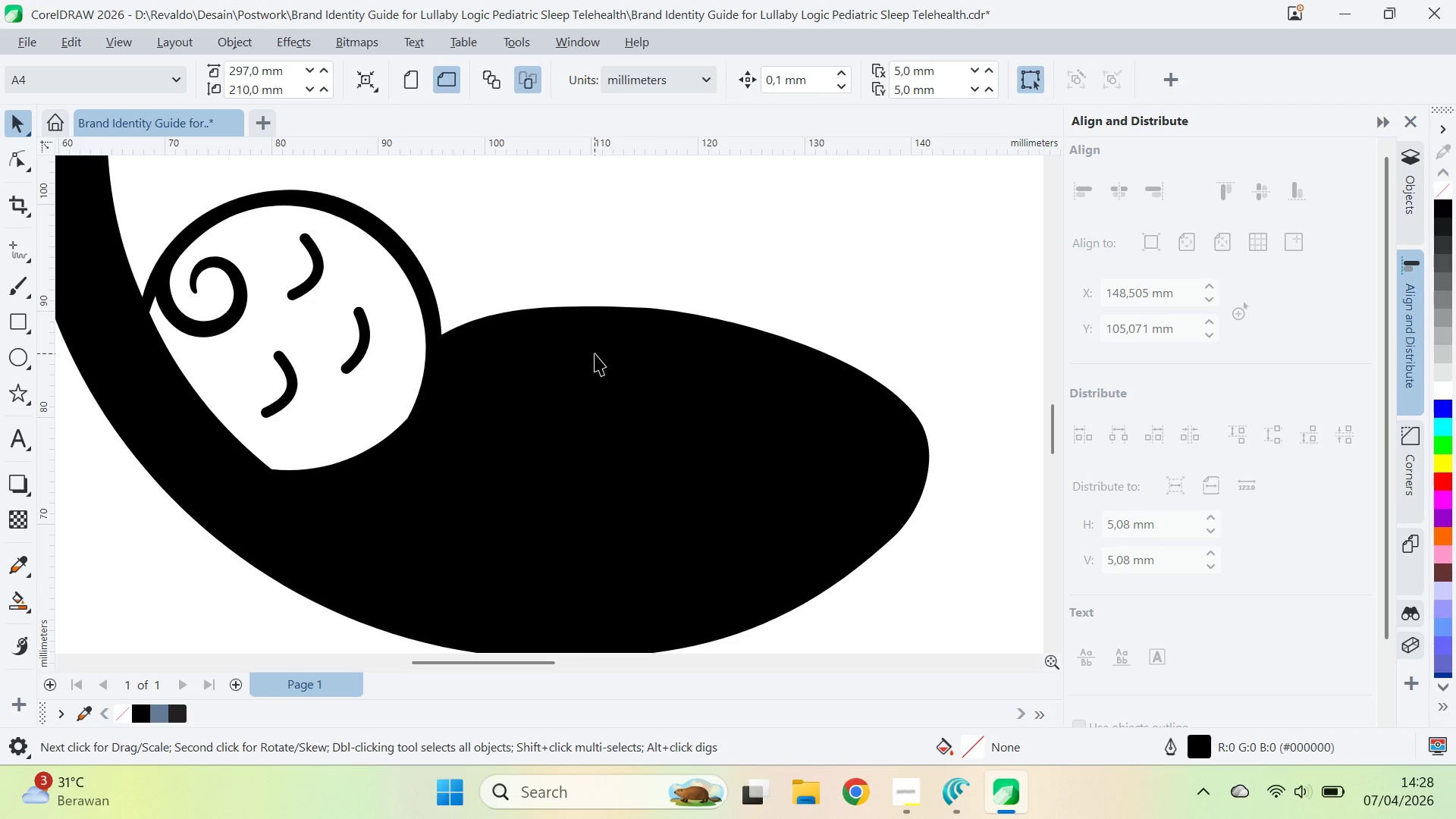 
scroll: coordinate [904, 466], scroll_direction: down, amount: 6.0
 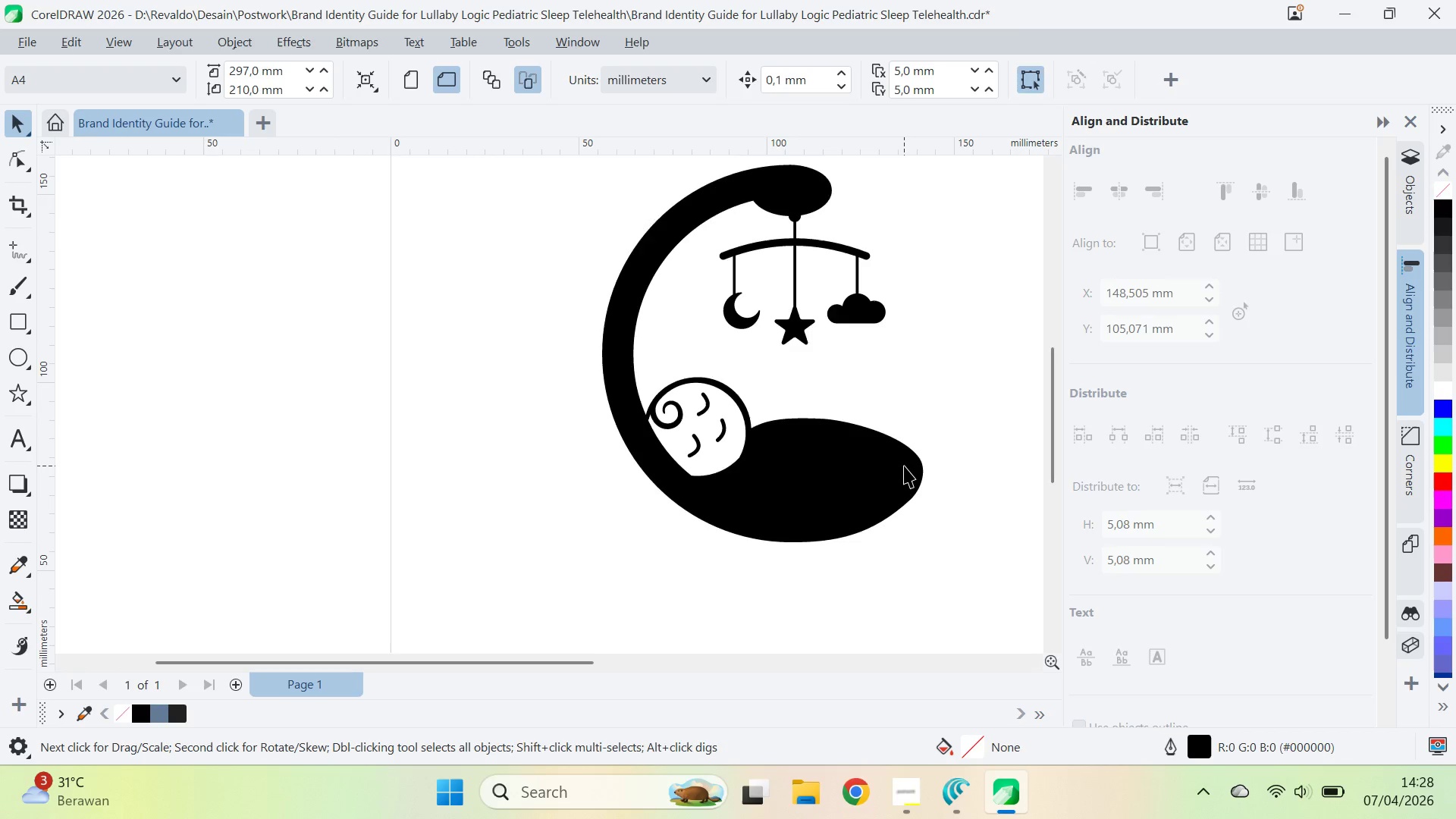 
key(Q)
 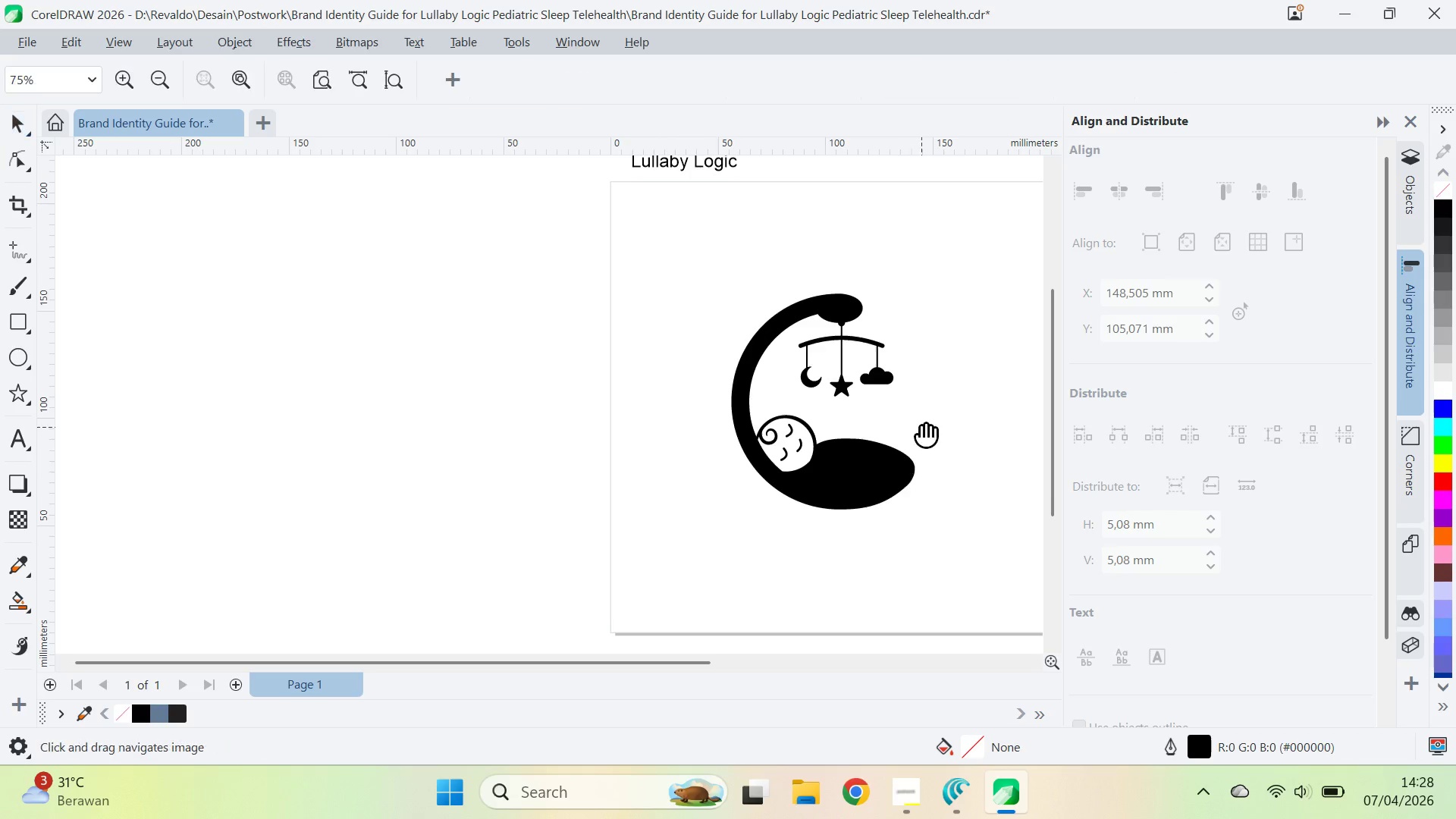 
left_click_drag(start_coordinate=[921, 427], to_coordinate=[629, 392])
 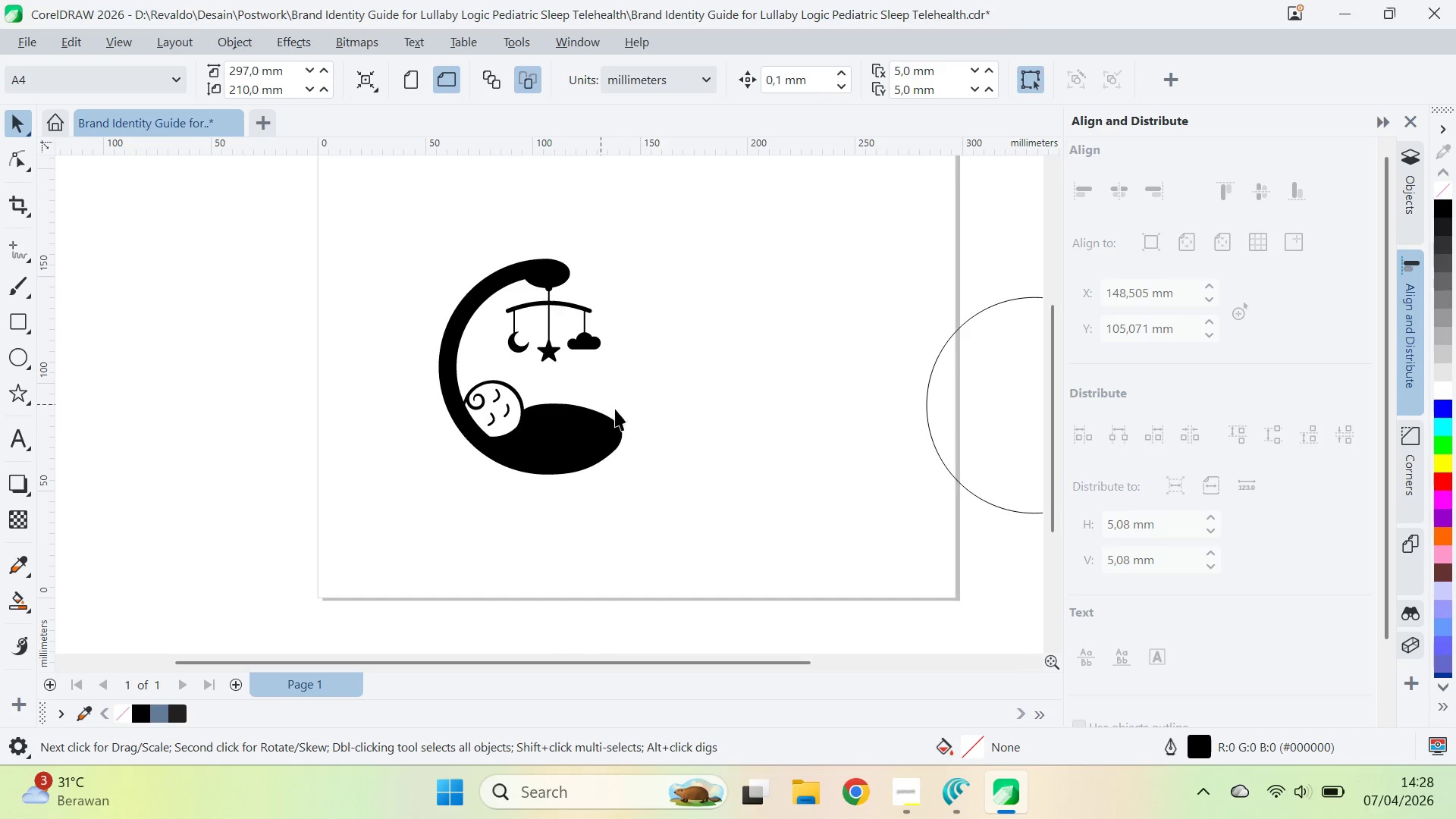 
scroll: coordinate [904, 466], scroll_direction: down, amount: 4.0
 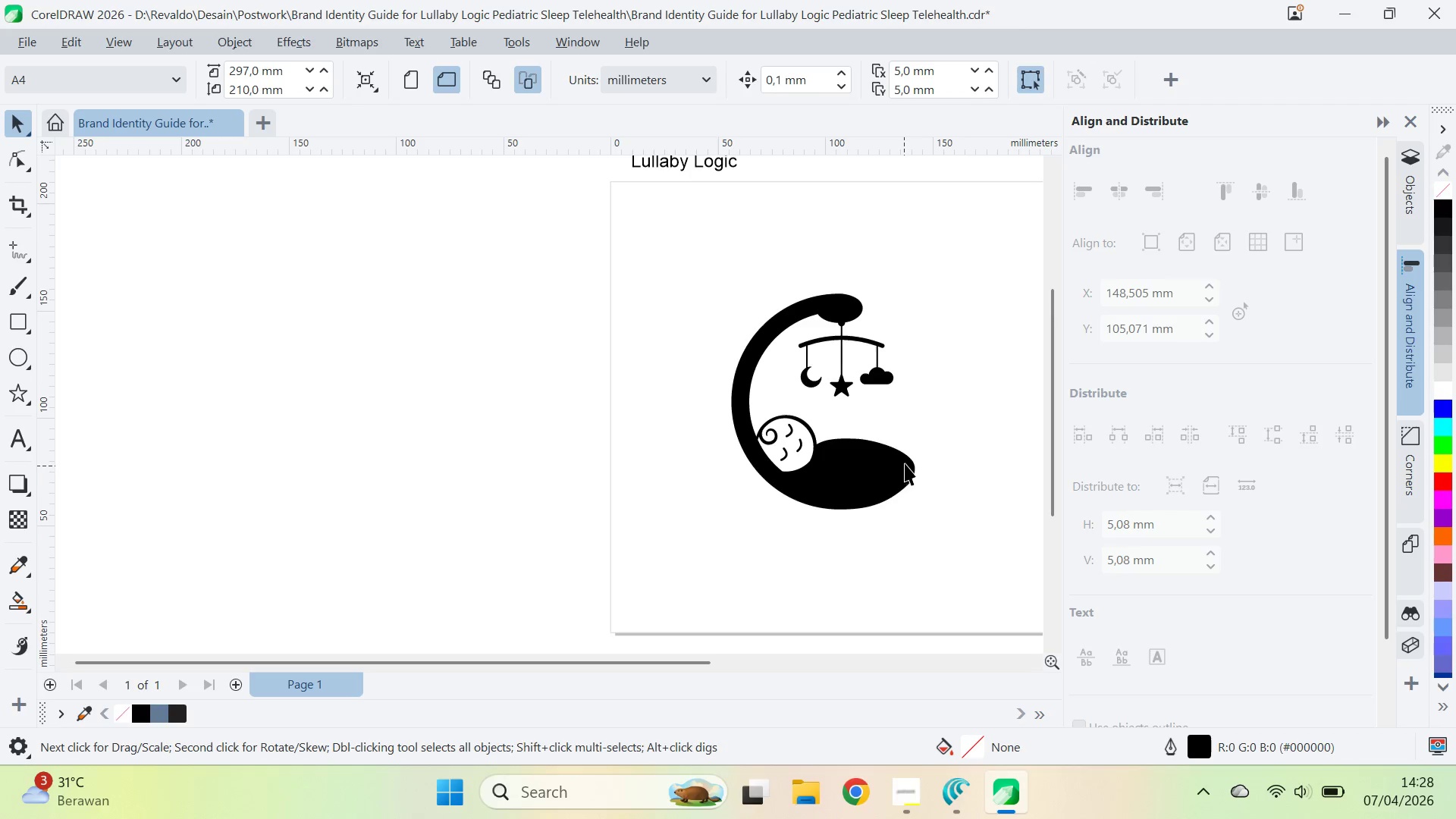 
key(V)
 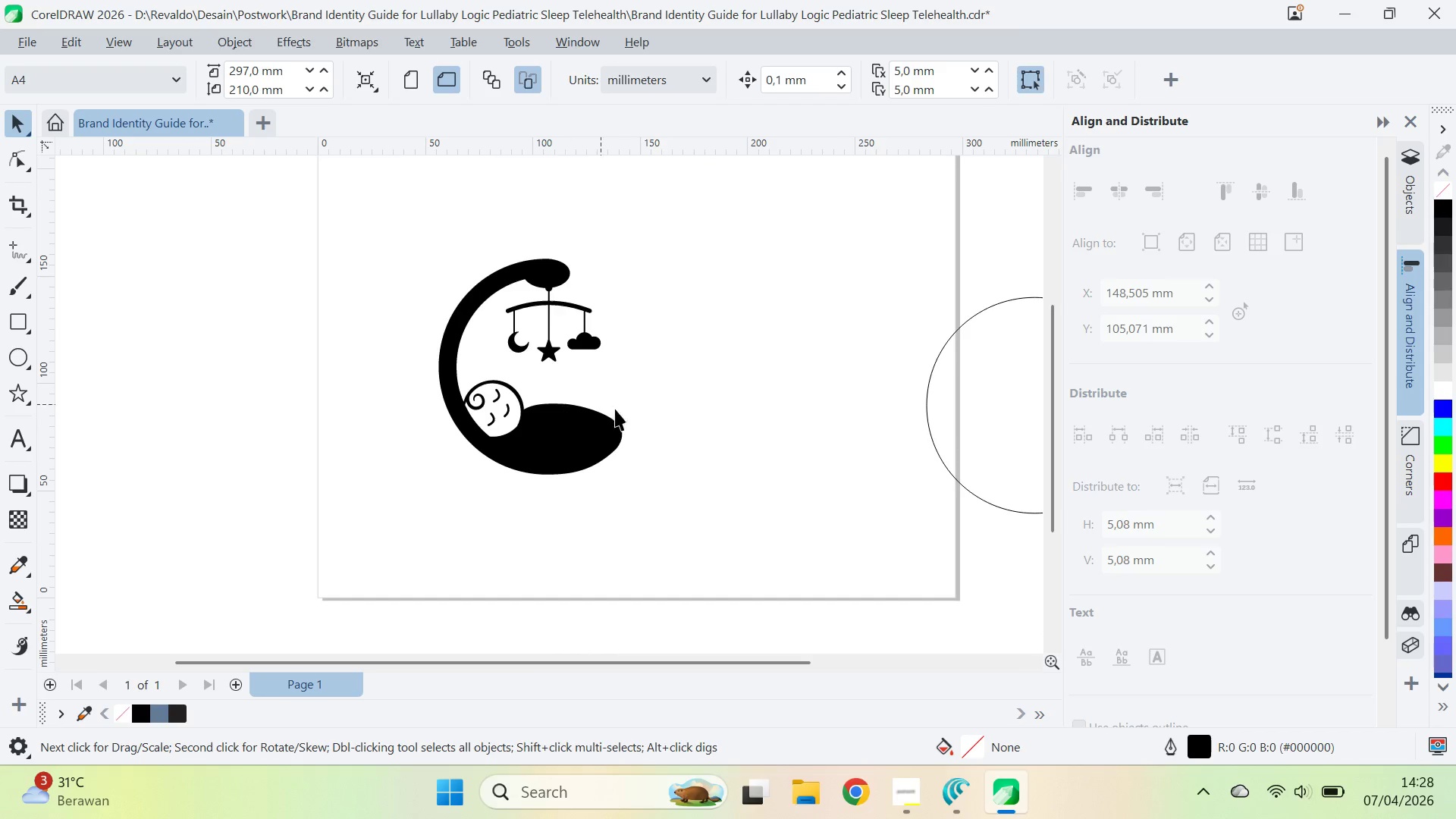 
key(Alt+AltLeft)
 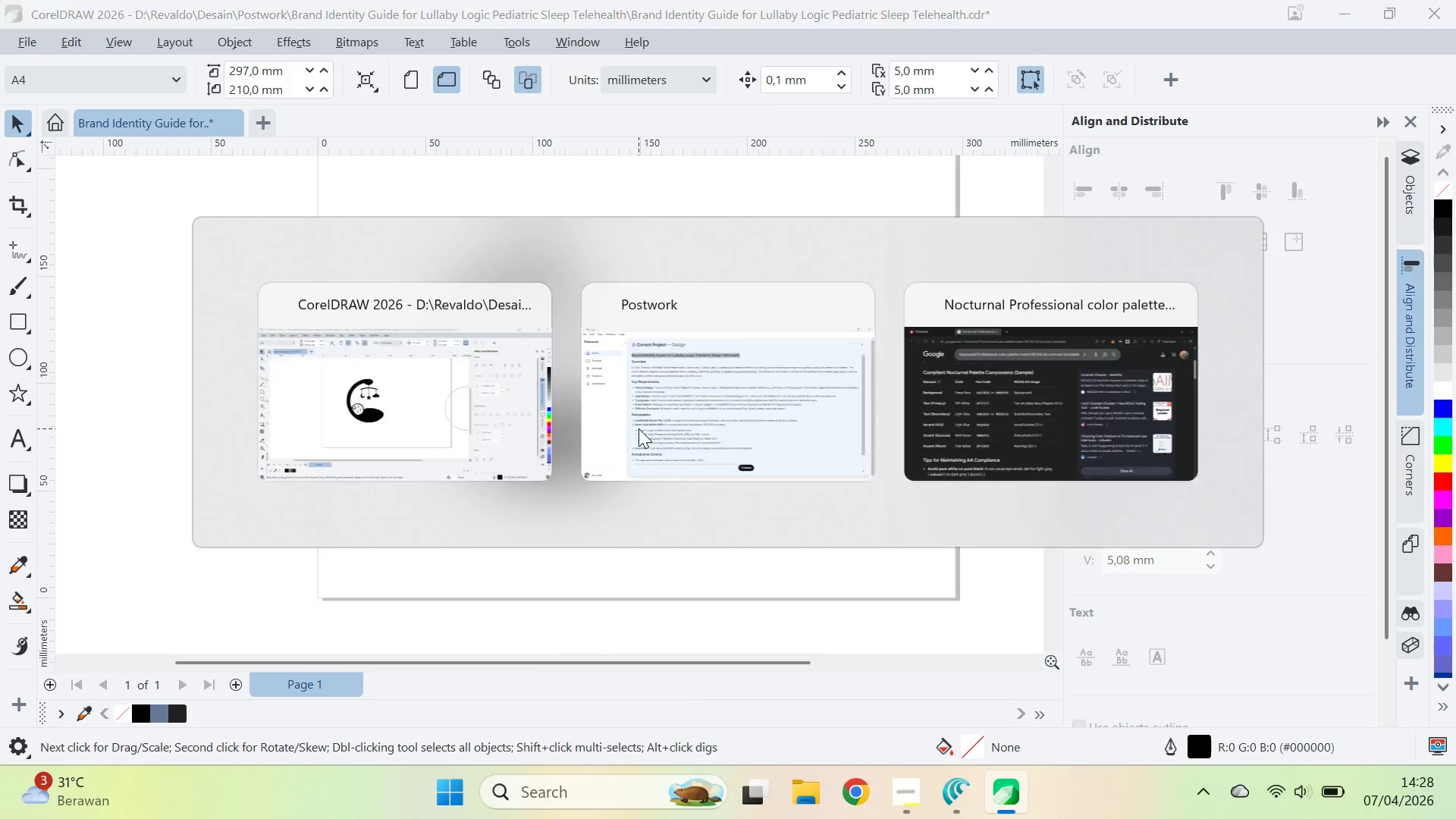 
key(Alt+Tab)